 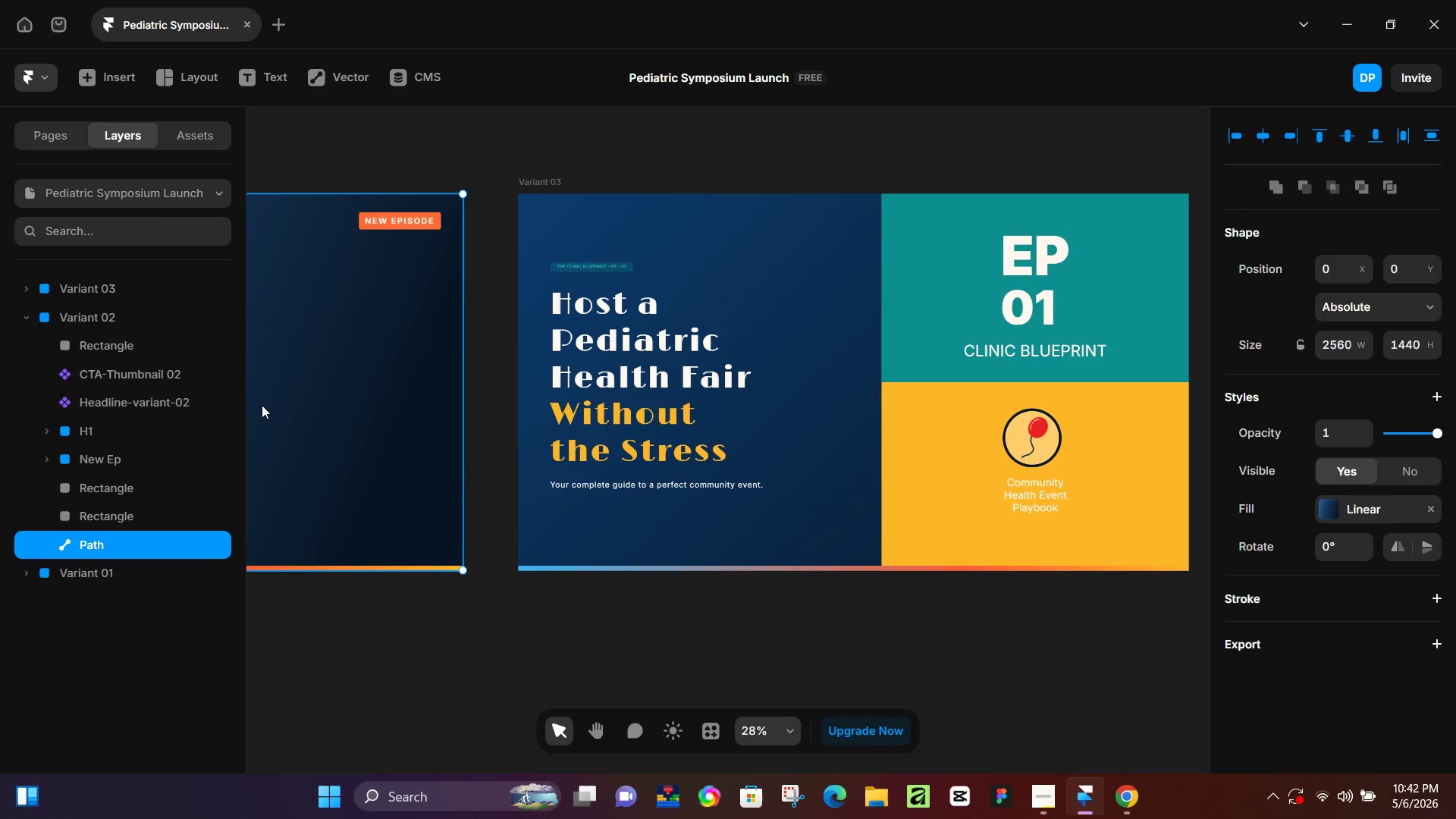 
left_click_drag(start_coordinate=[366, 658], to_coordinate=[888, 576])
 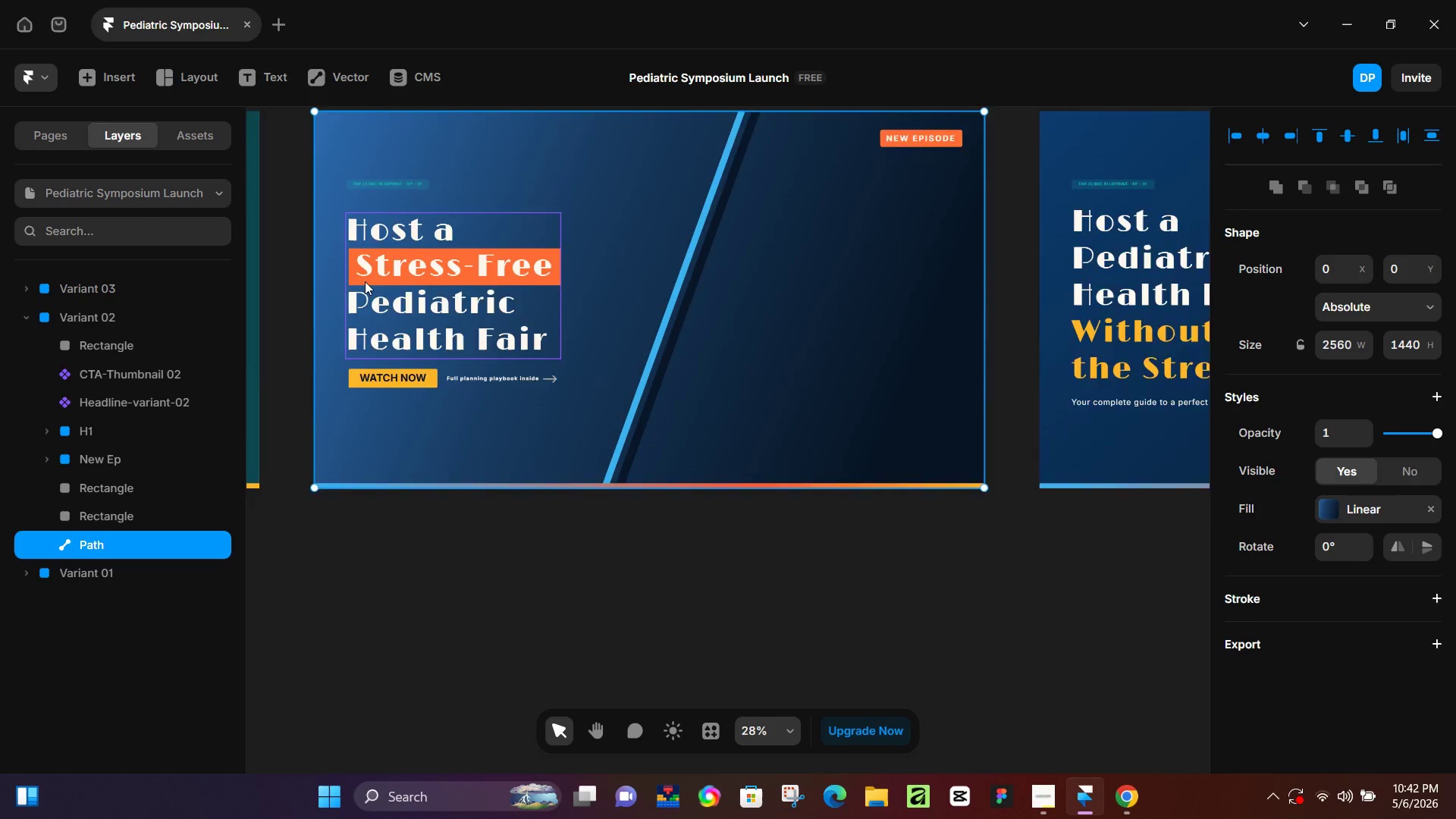 
hold_key(key=Space, duration=0.55)
 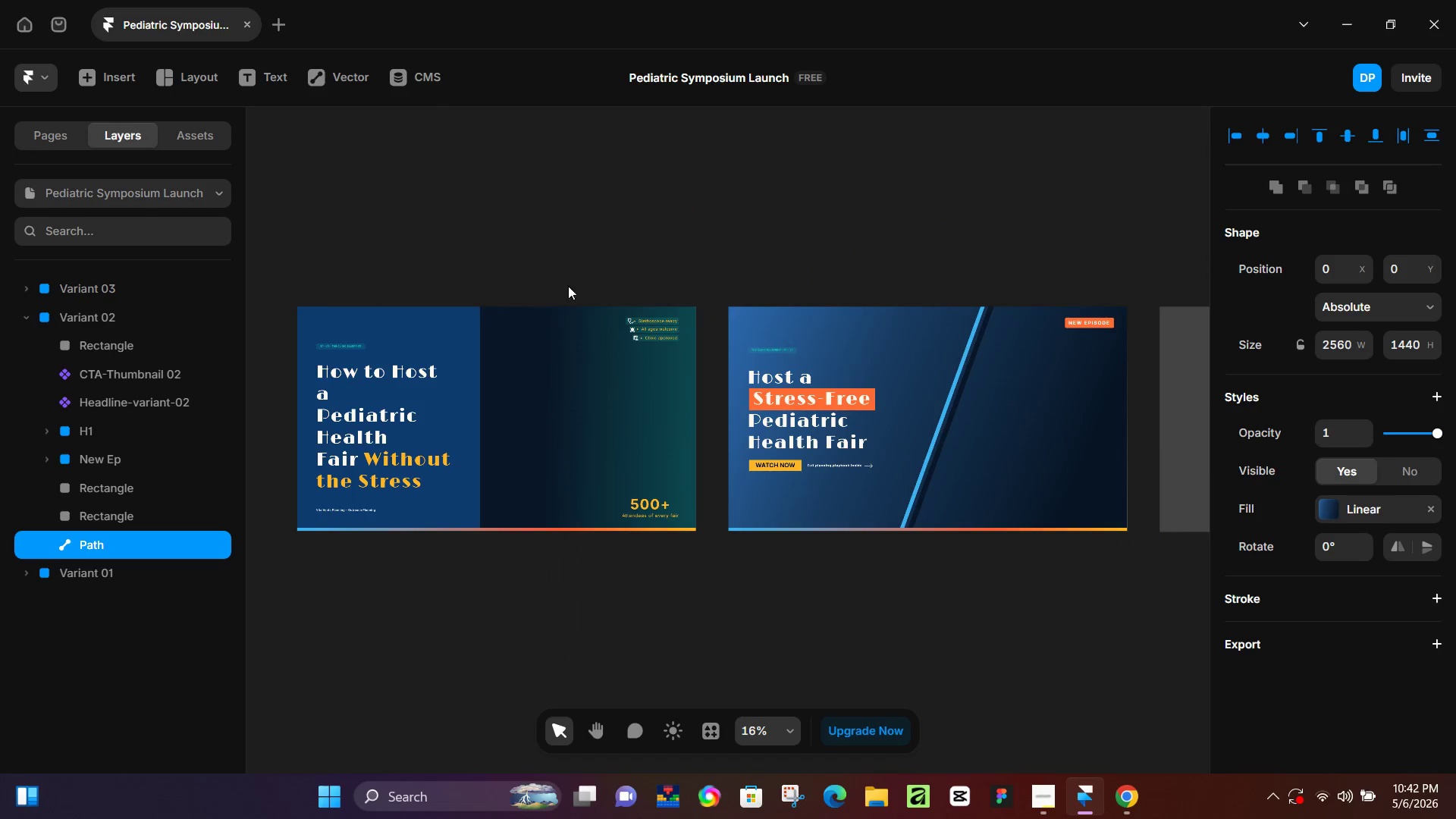 
left_click_drag(start_coordinate=[324, 234], to_coordinate=[811, 253])
 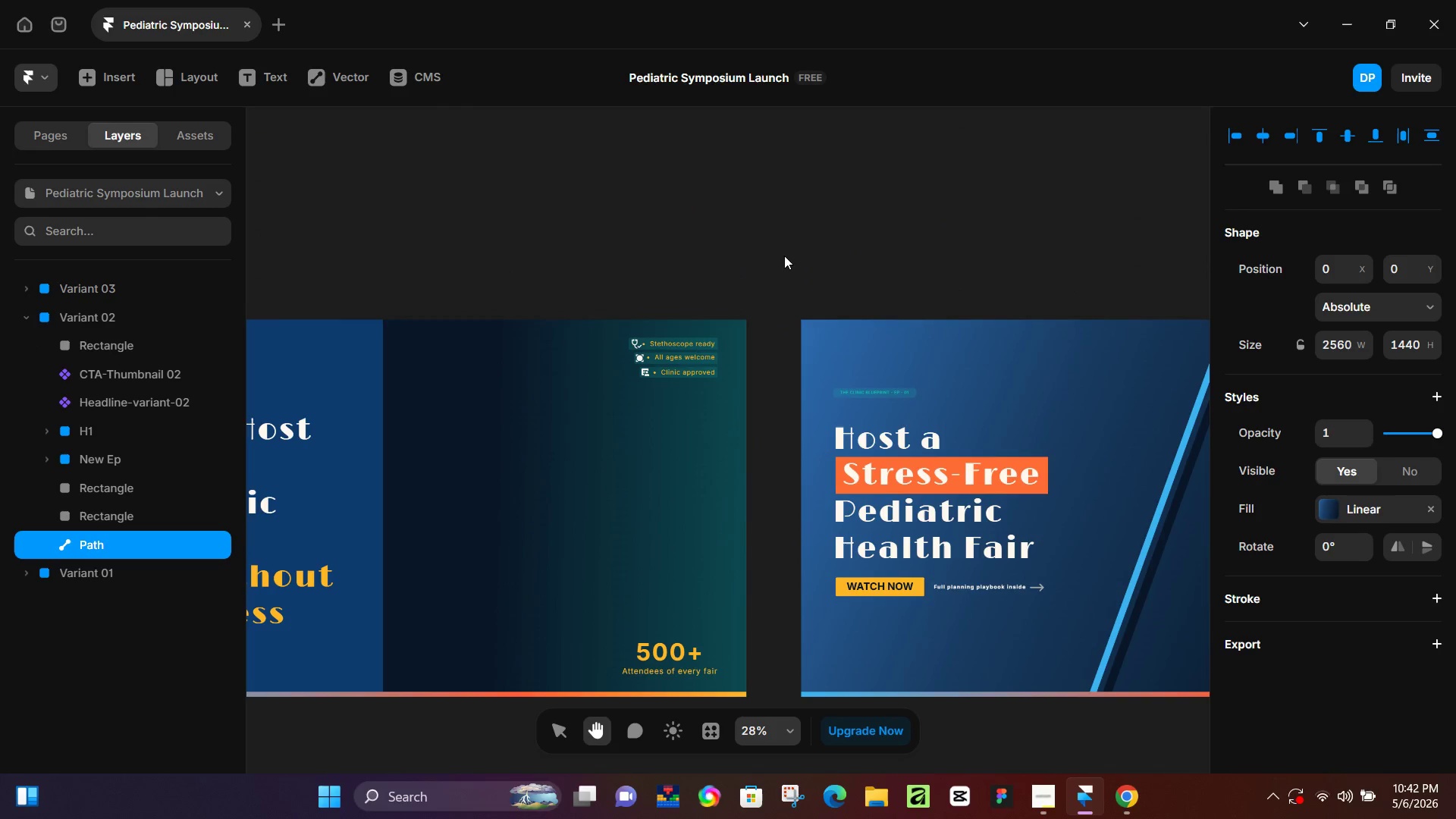 
scroll: coordinate [368, 298], scroll_direction: up, amount: 6.0
 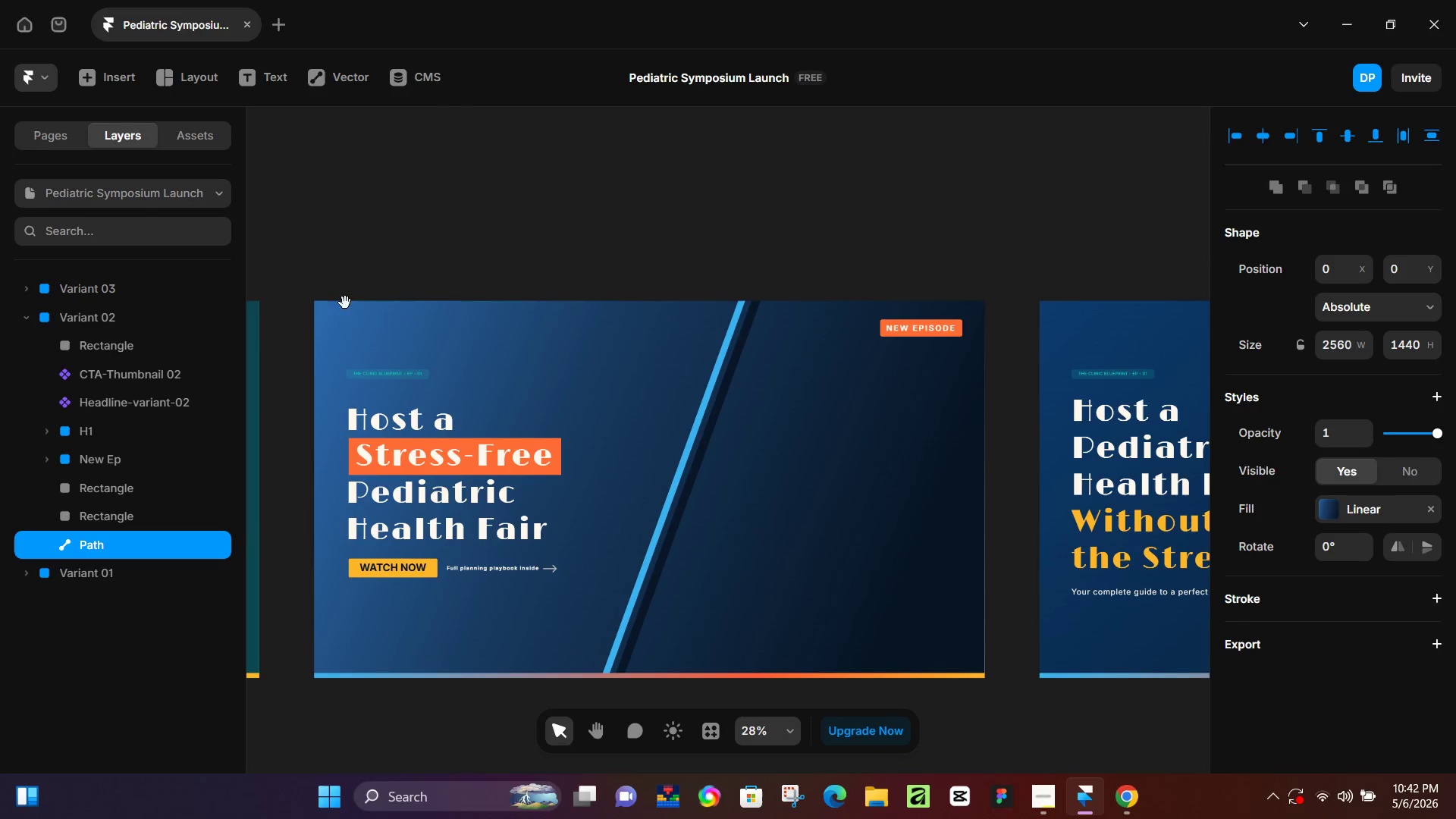 
hold_key(key=ControlLeft, duration=0.41)
 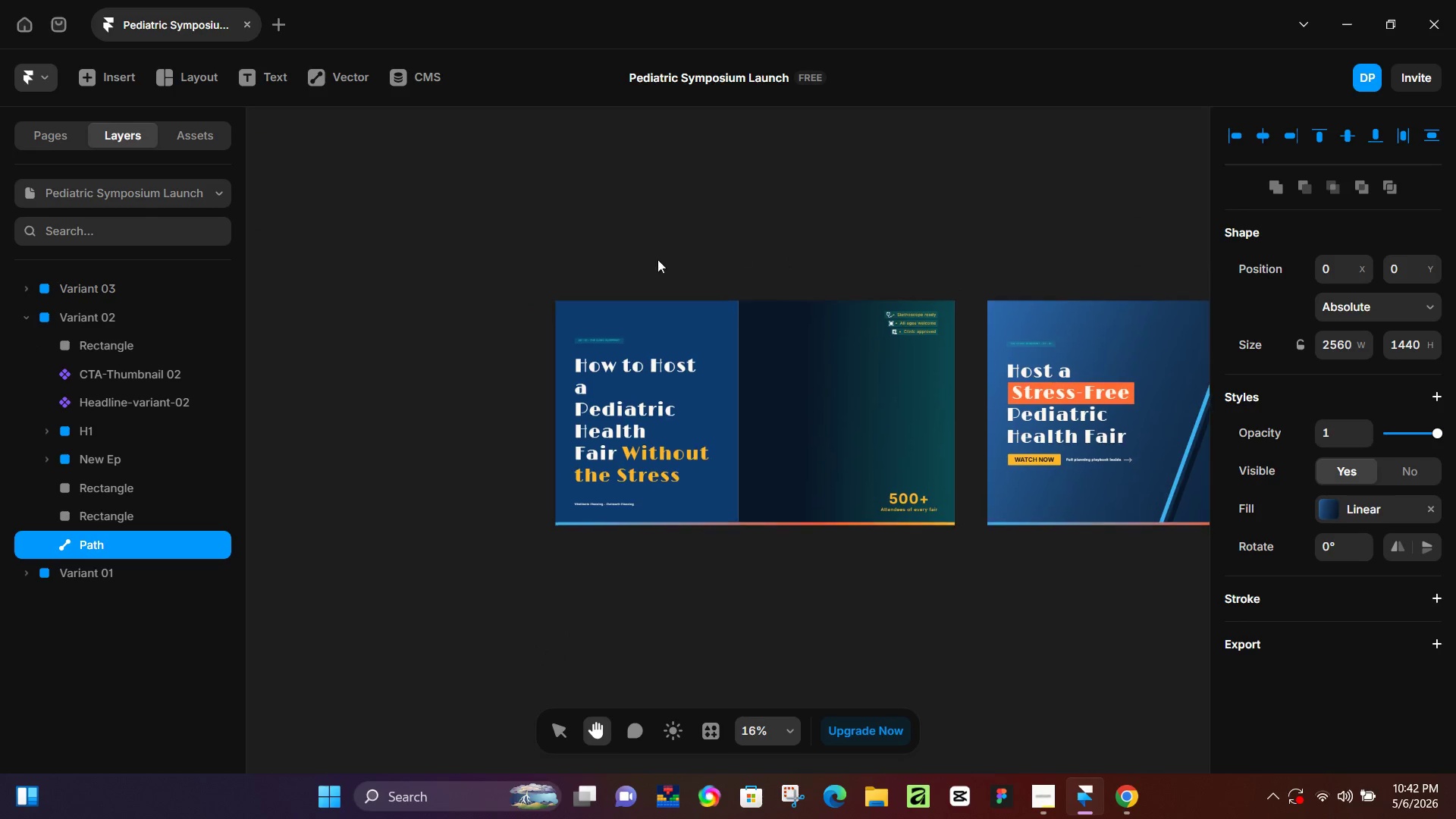 
hold_key(key=Space, duration=0.44)
 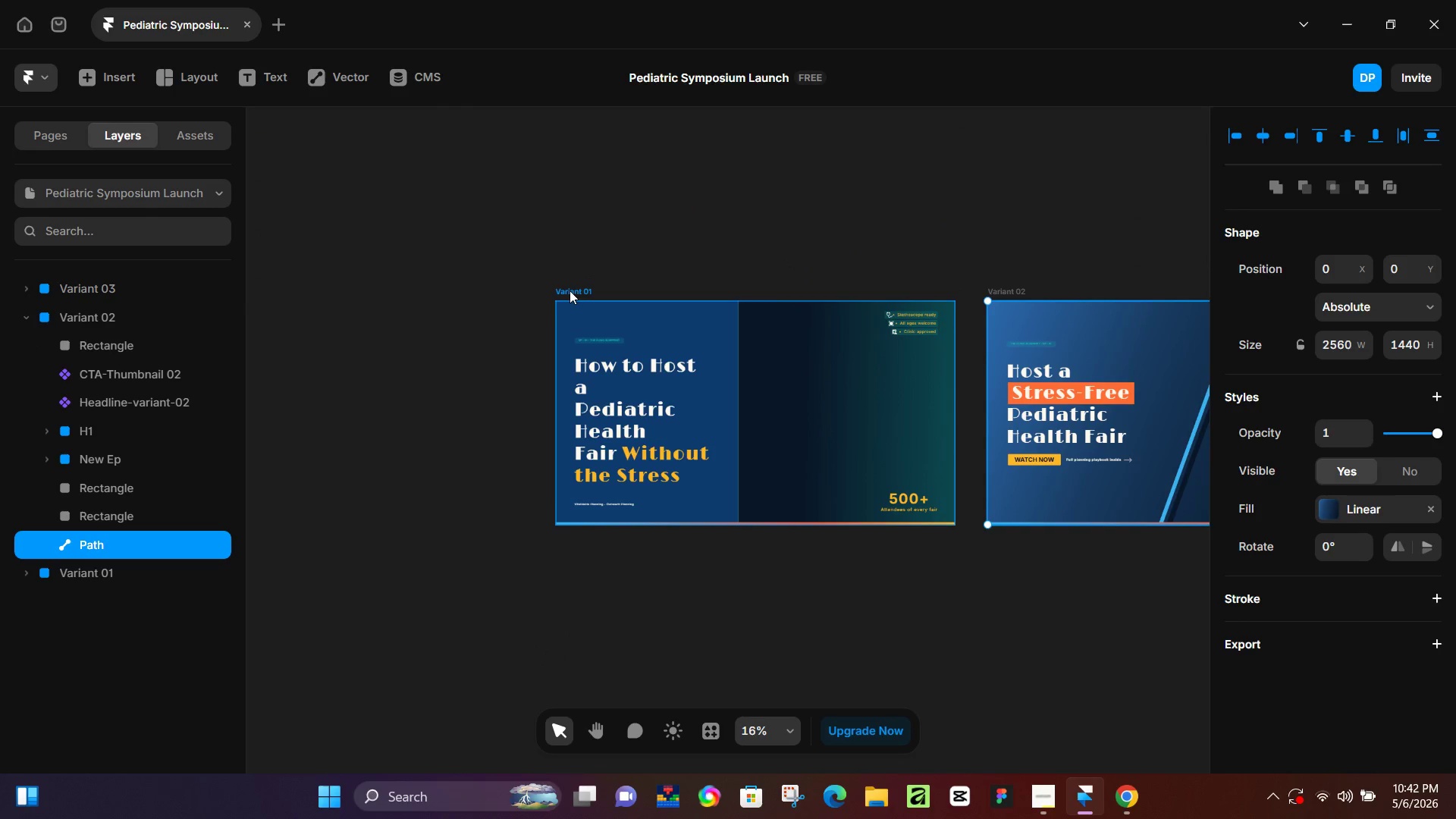 
left_click_drag(start_coordinate=[482, 265], to_coordinate=[739, 259])
 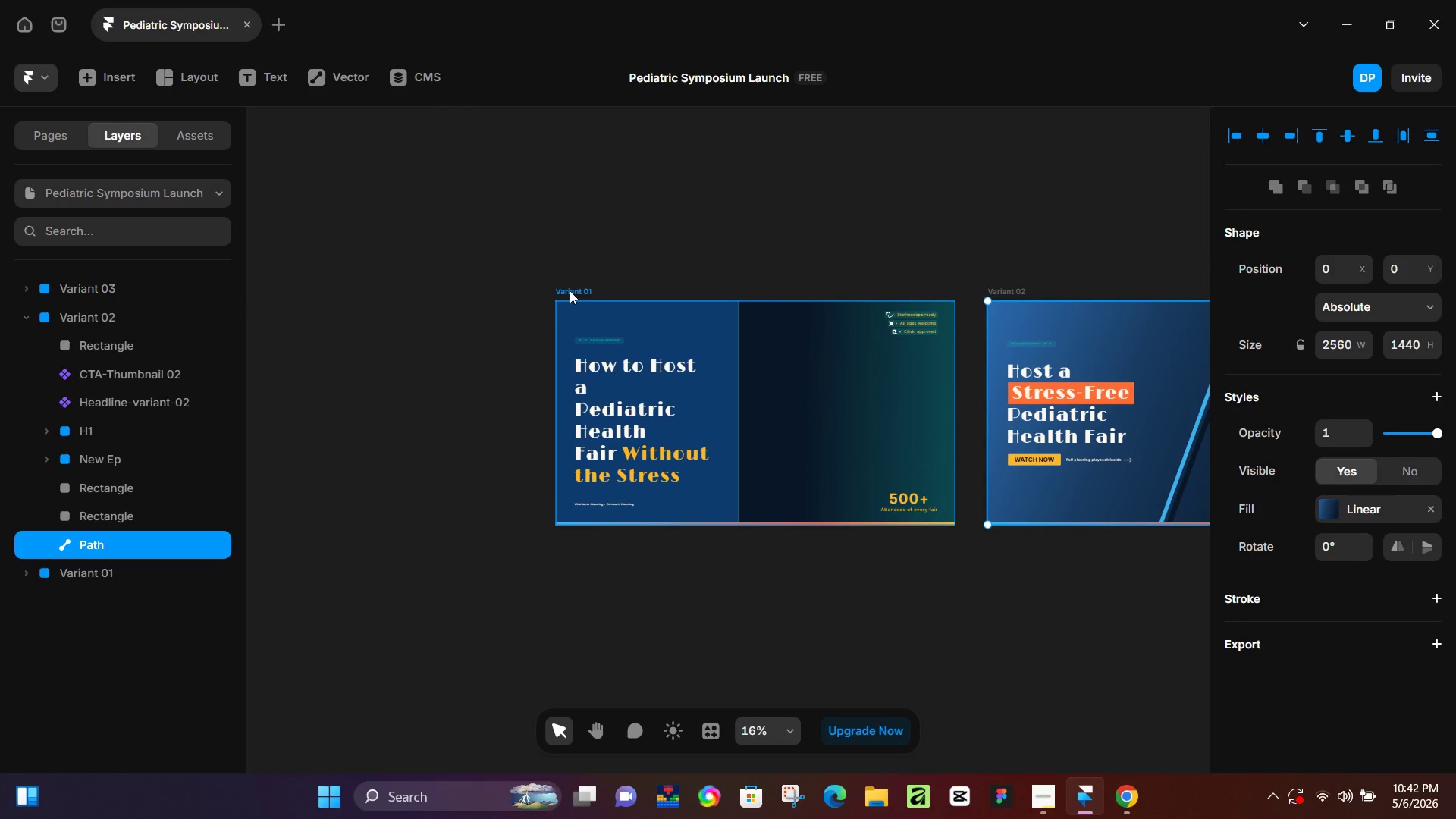 
scroll: coordinate [622, 289], scroll_direction: down, amount: 5.0
 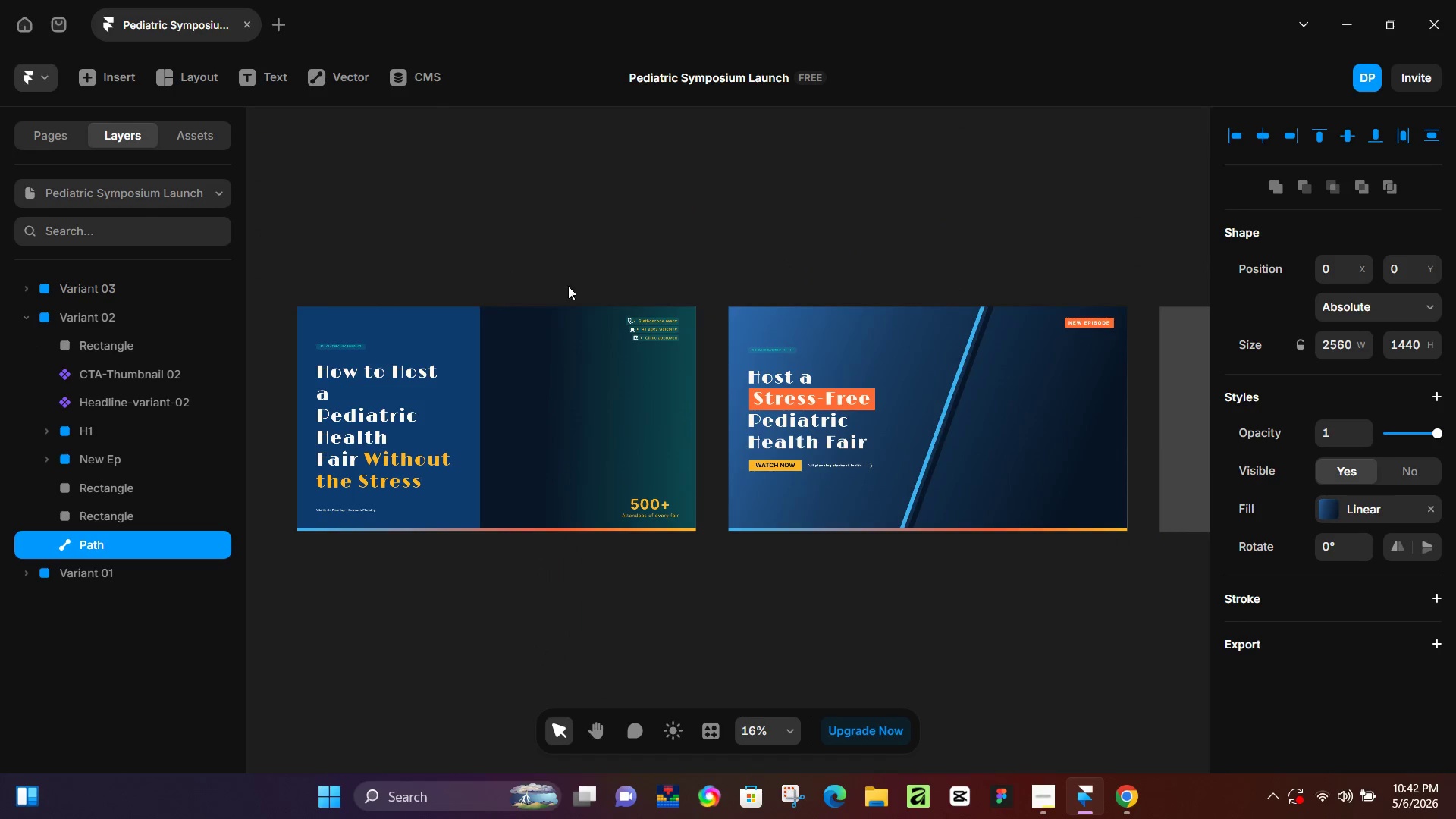 
left_click([570, 290])
 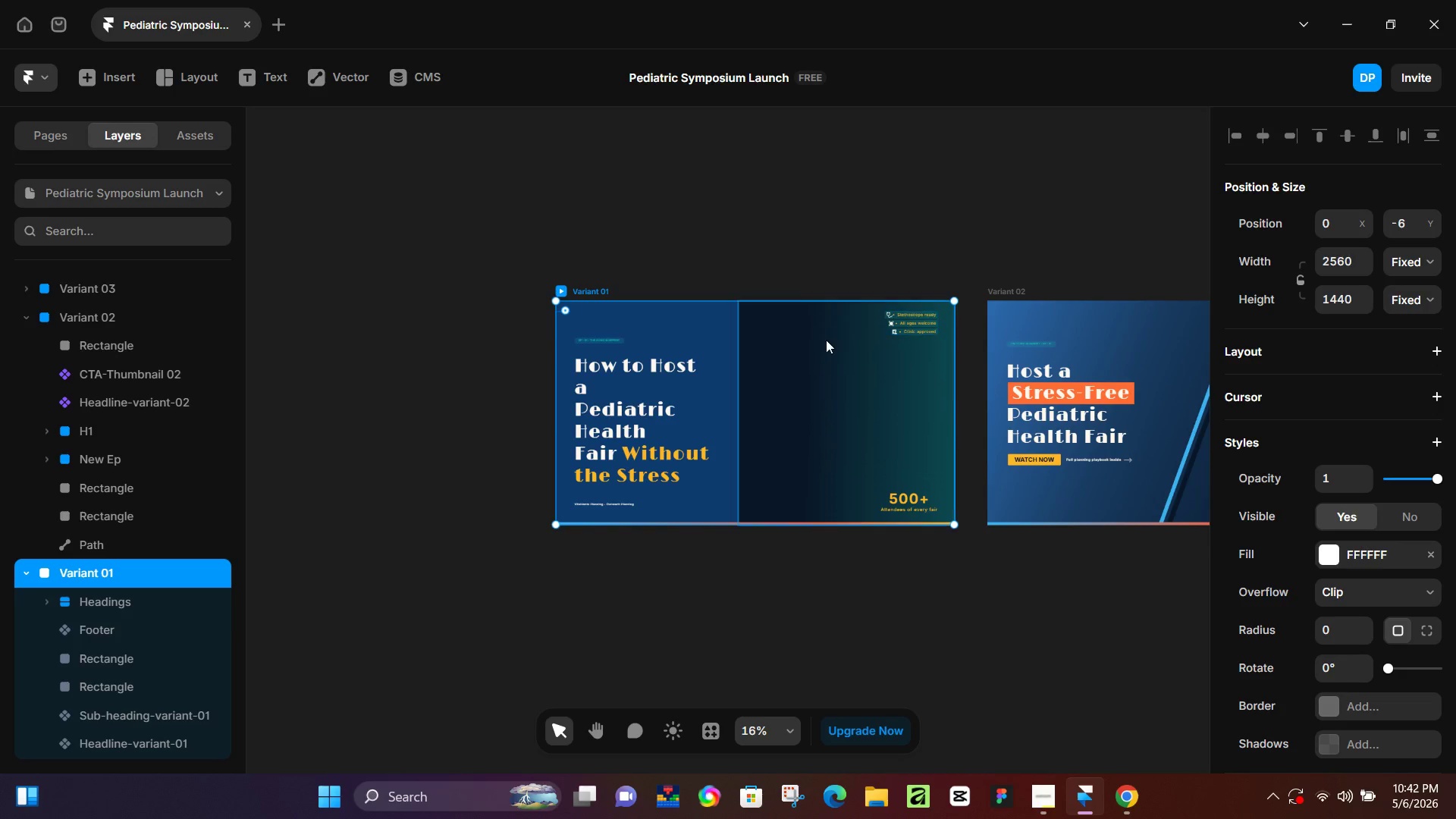 
key(Alt+Control+K)
 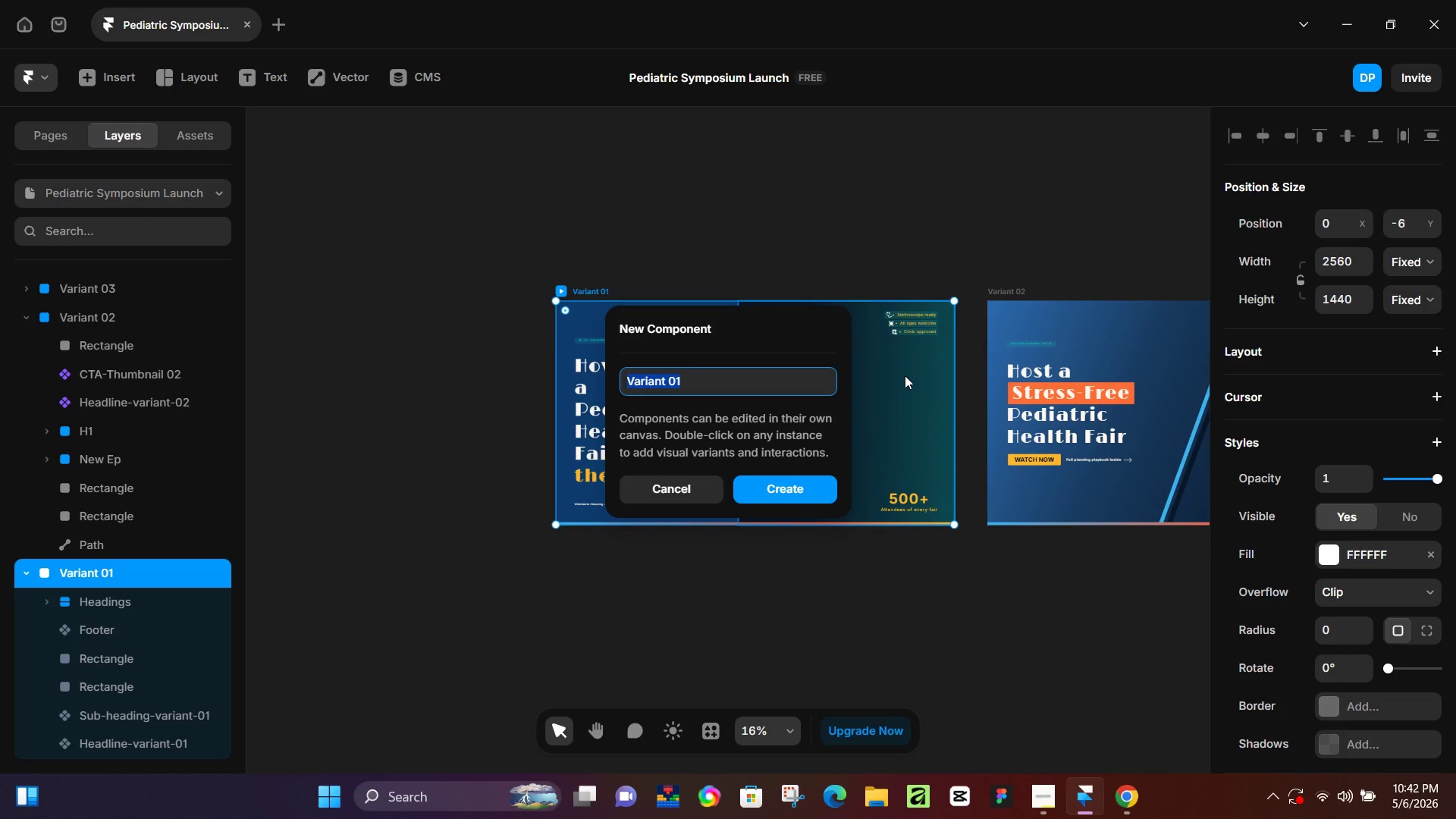 
key(Enter)
 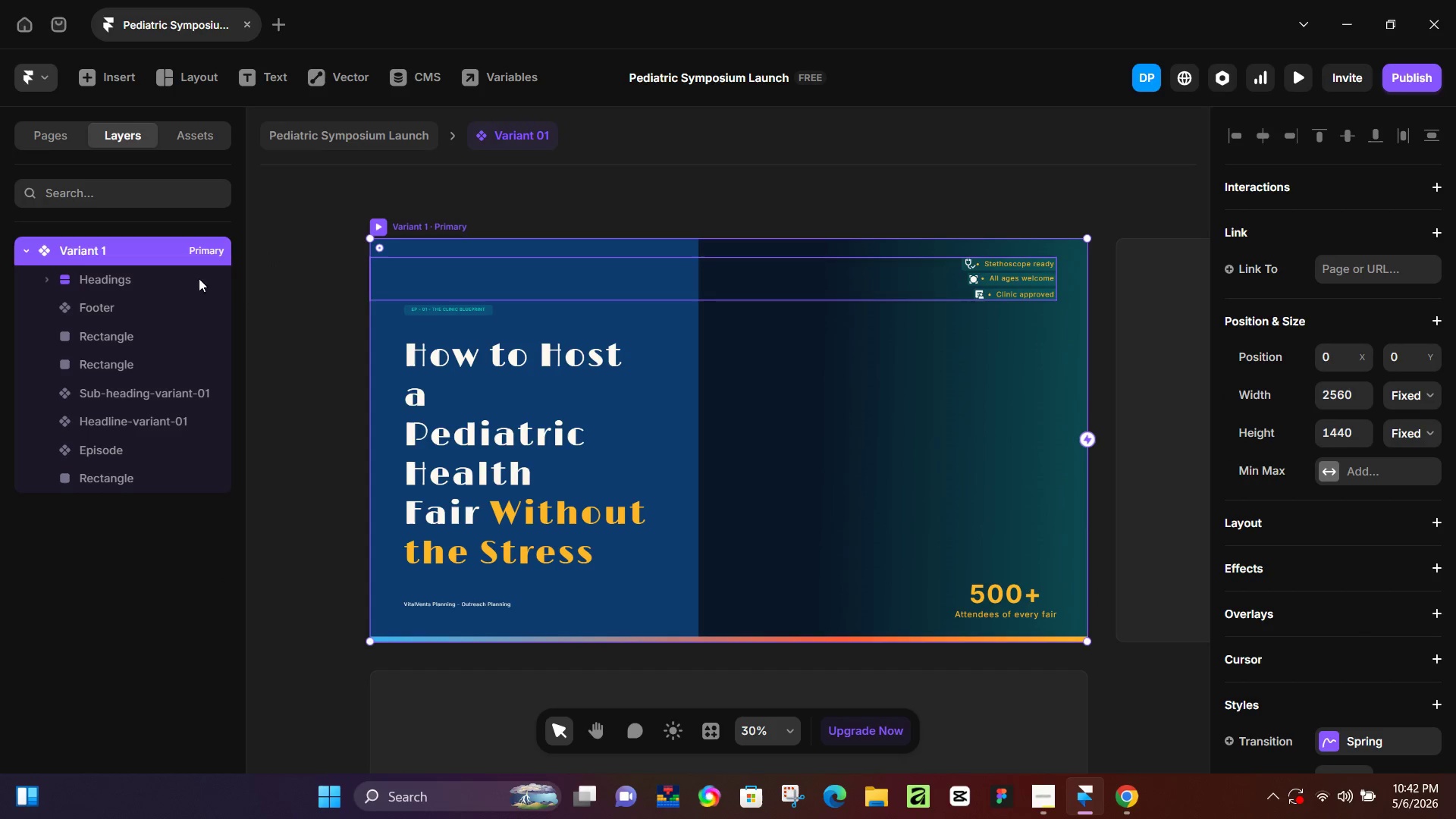 
left_click([375, 315])
 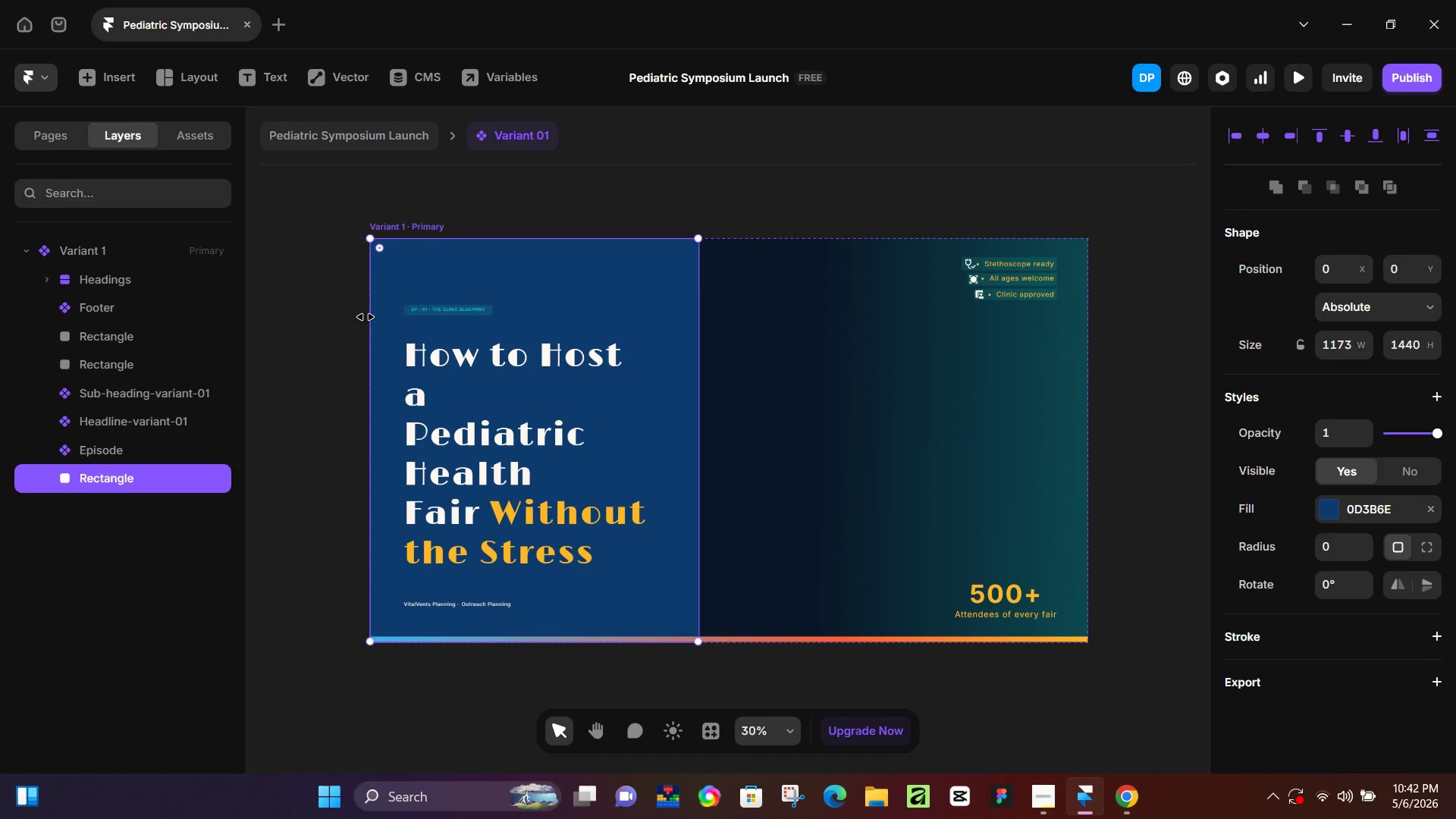 
left_click_drag(start_coordinate=[366, 317], to_coordinate=[384, 322])
 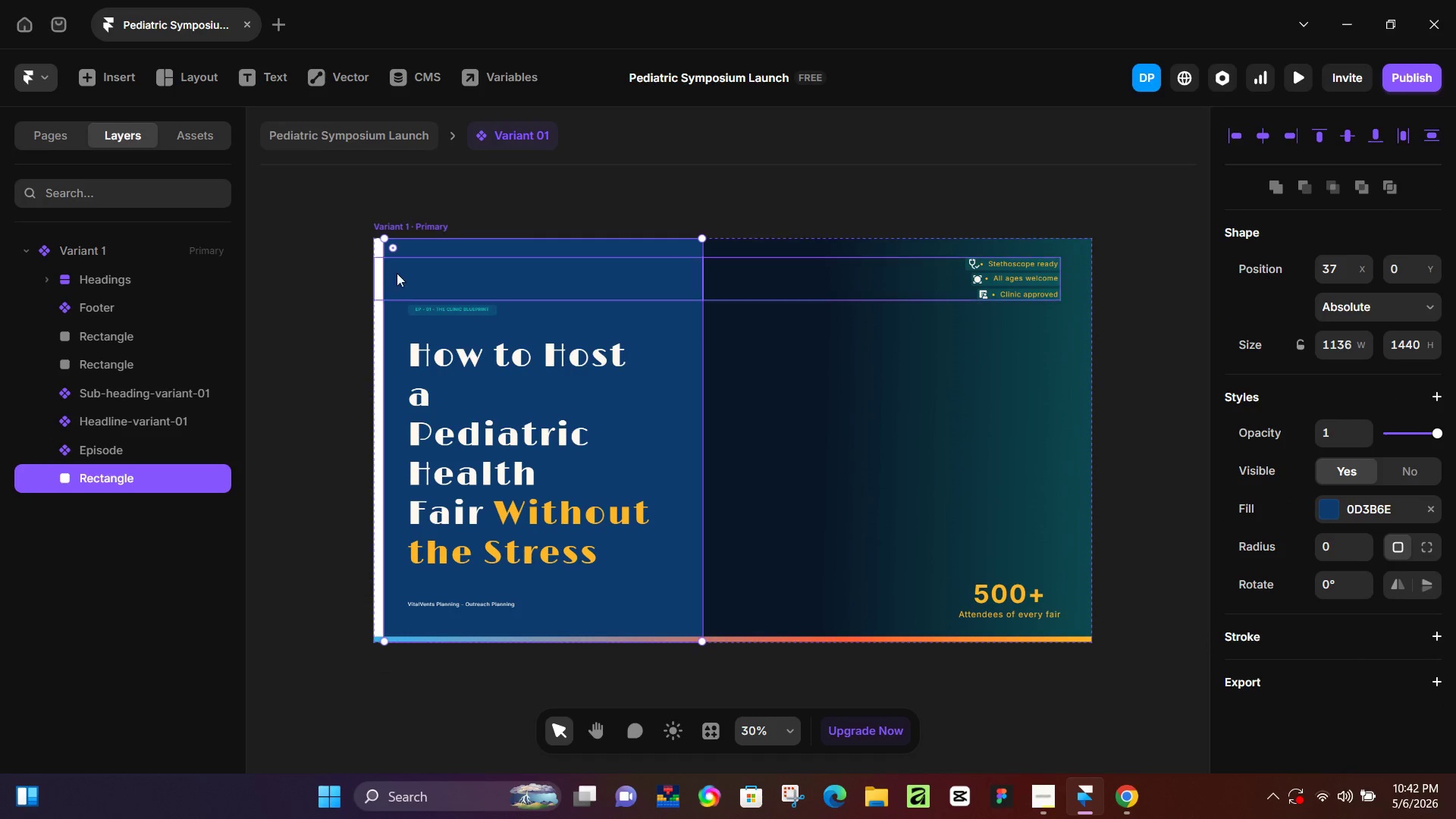 
key(Control+Z)
 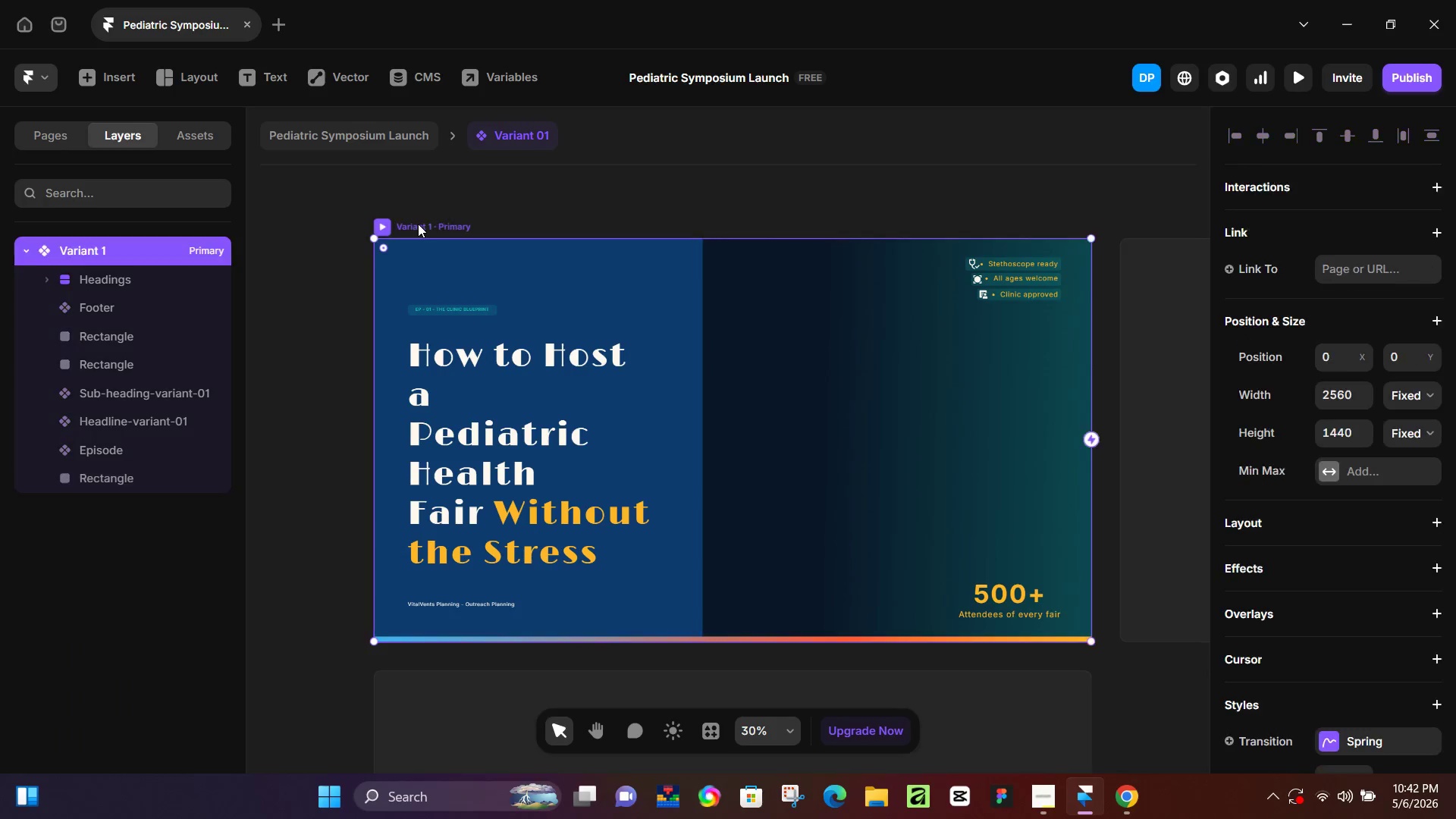 
left_click([418, 224])
 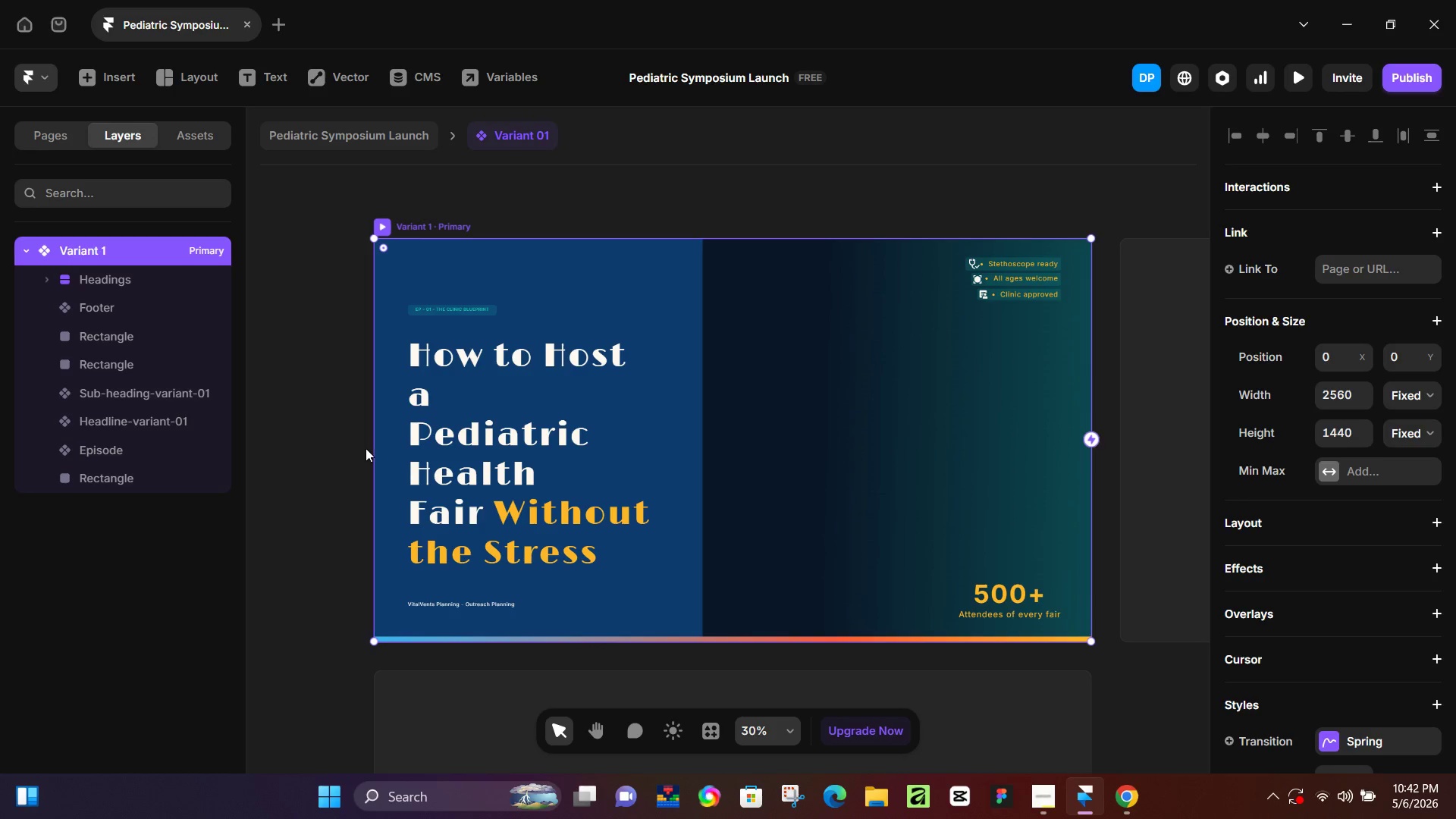 
left_click_drag(start_coordinate=[370, 445], to_coordinate=[441, 483])
 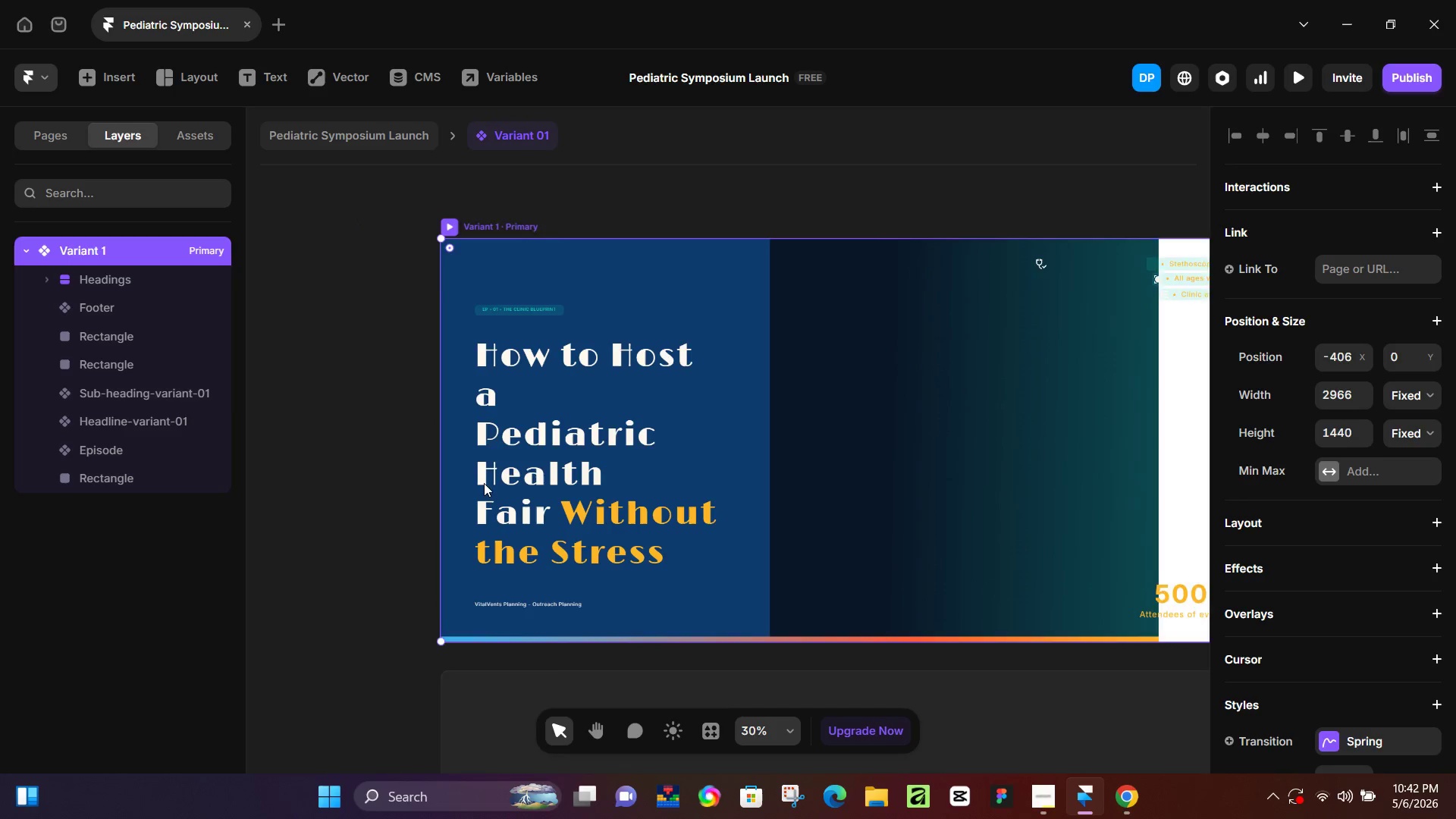 
key(Control+Z)
 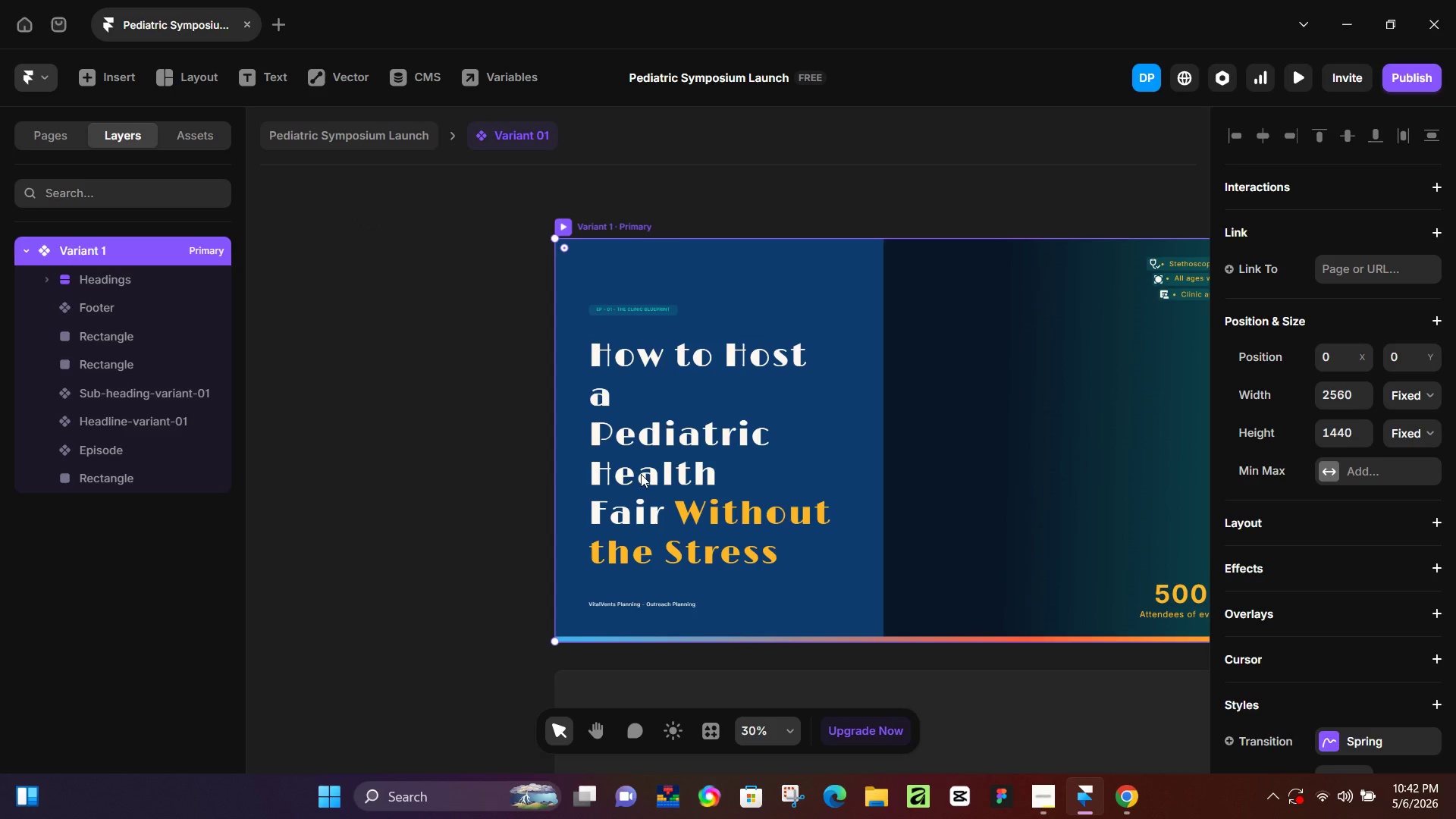 
hold_key(key=ControlLeft, duration=0.39)
scroll: coordinate [648, 474], scroll_direction: down, amount: 5.0
 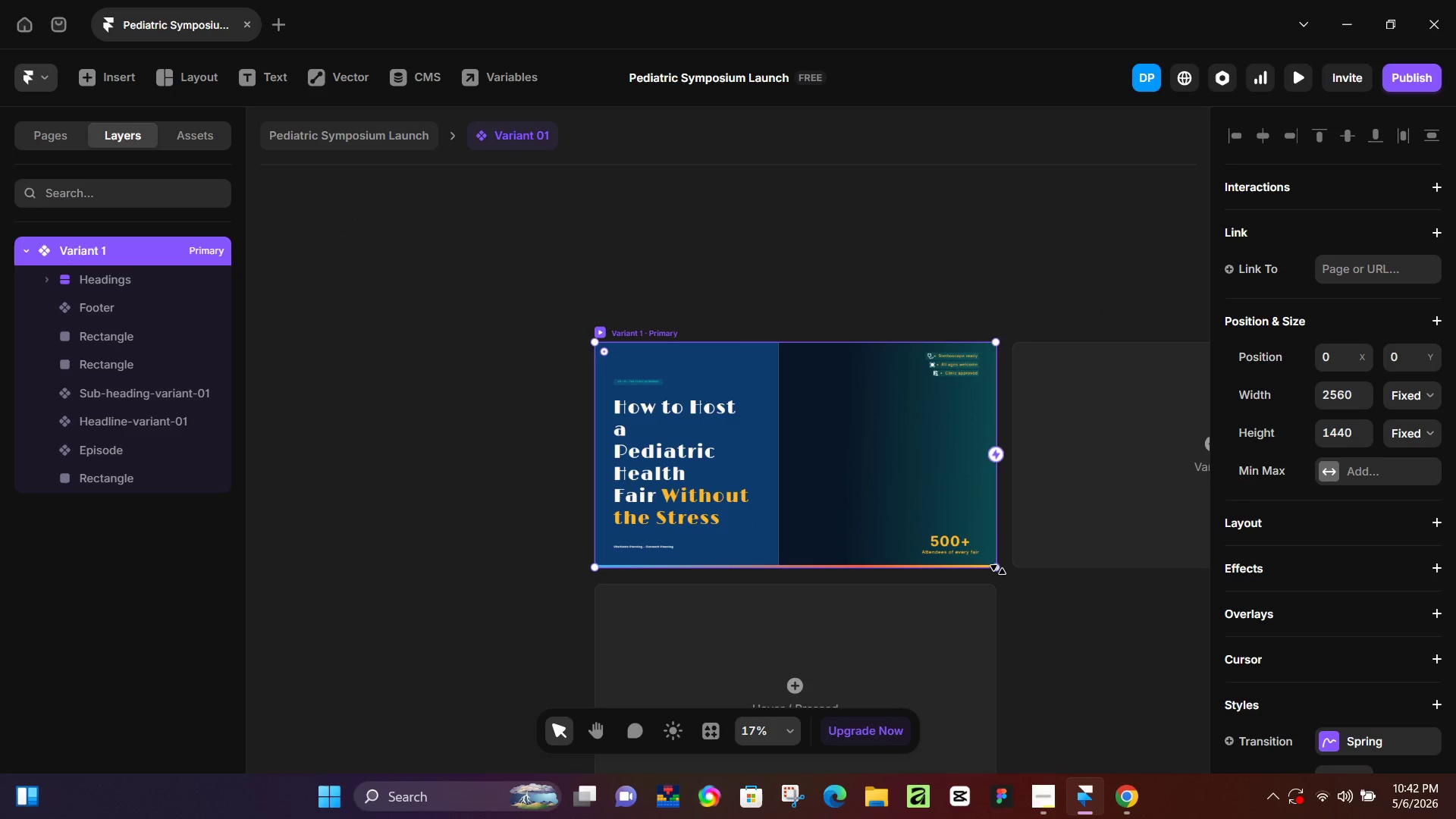 
left_click_drag(start_coordinate=[996, 566], to_coordinate=[1151, 629])
 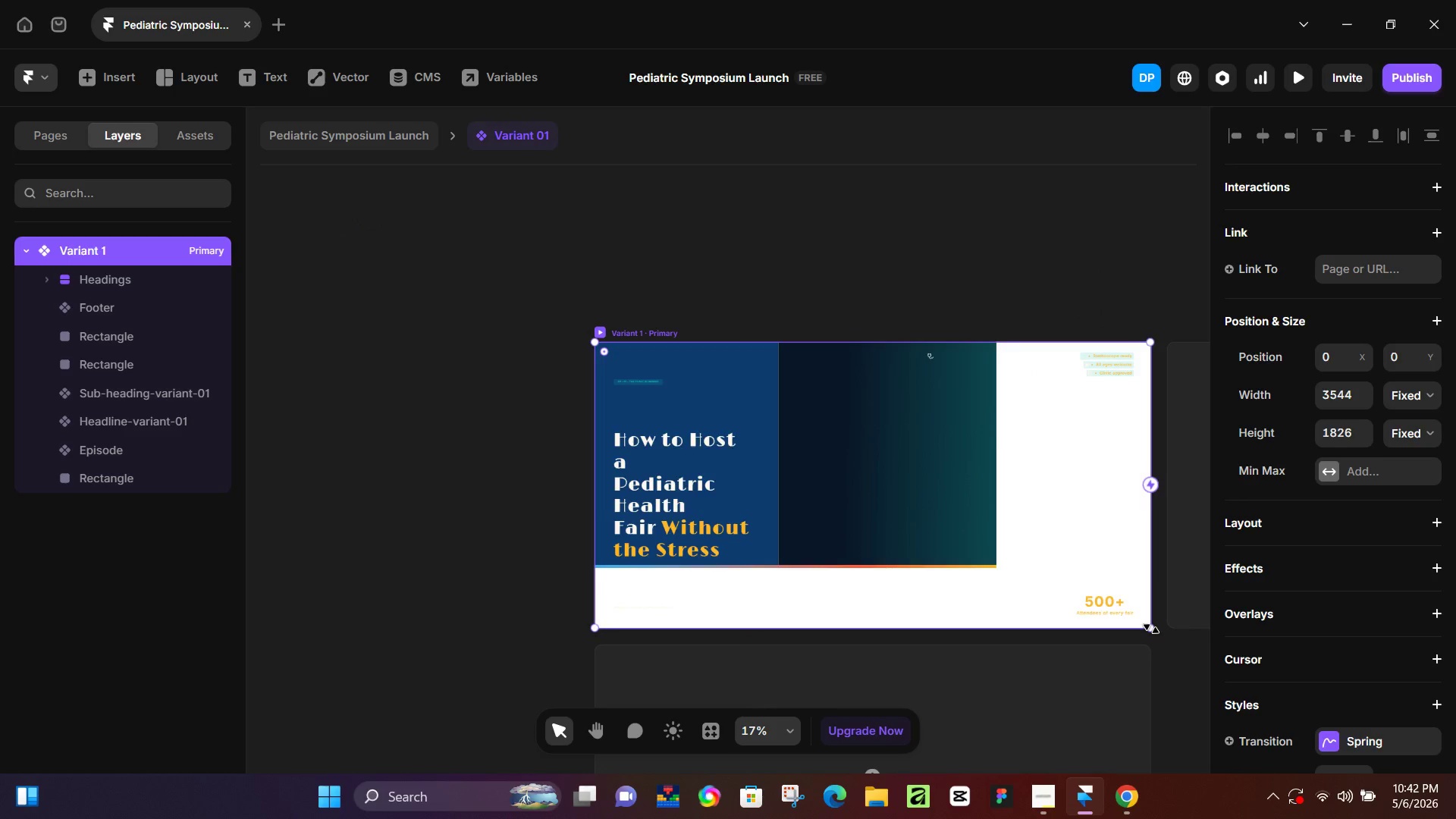 
key(Control+Z)
 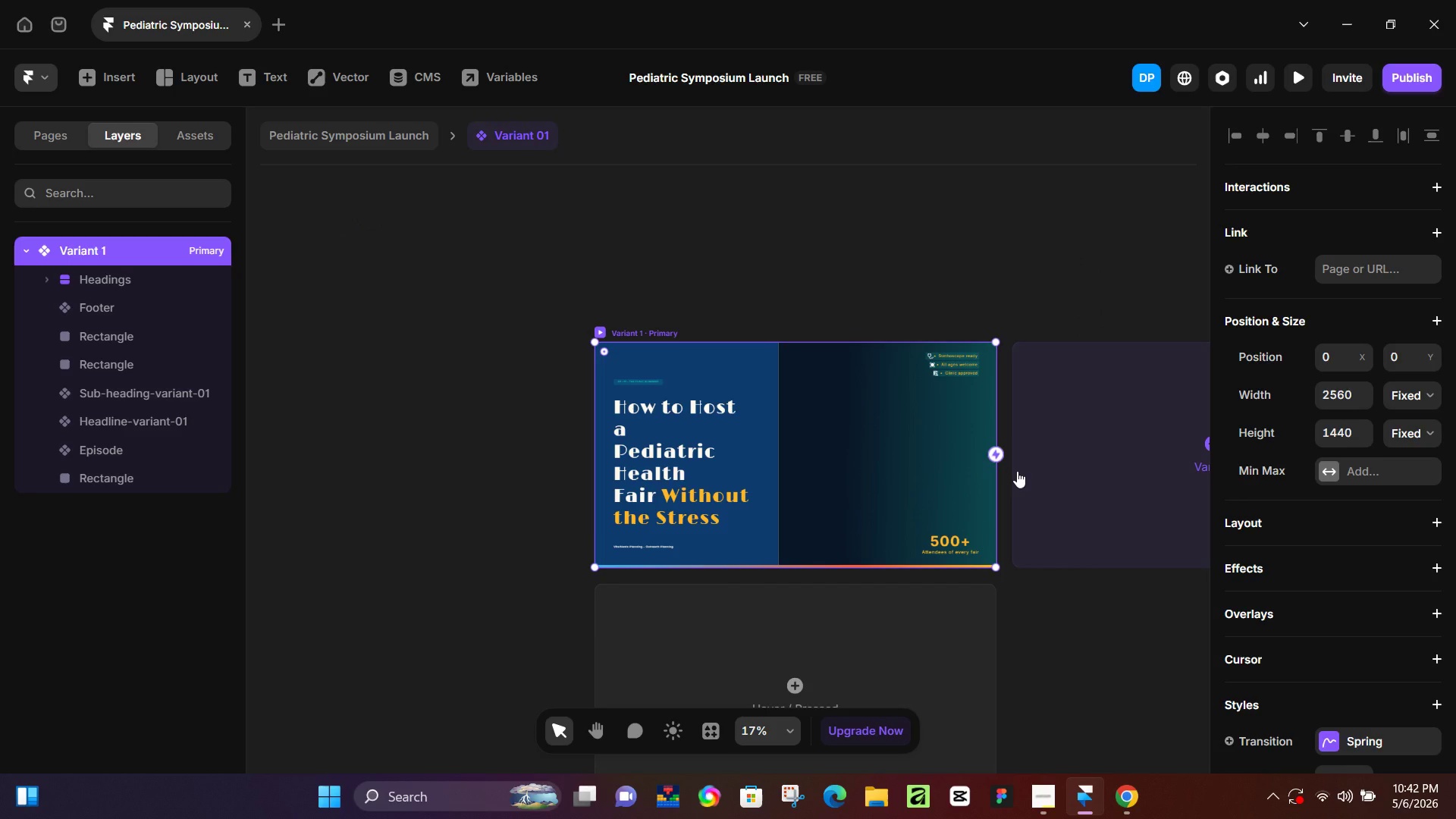 
hold_key(key=ControlLeft, duration=0.42)
 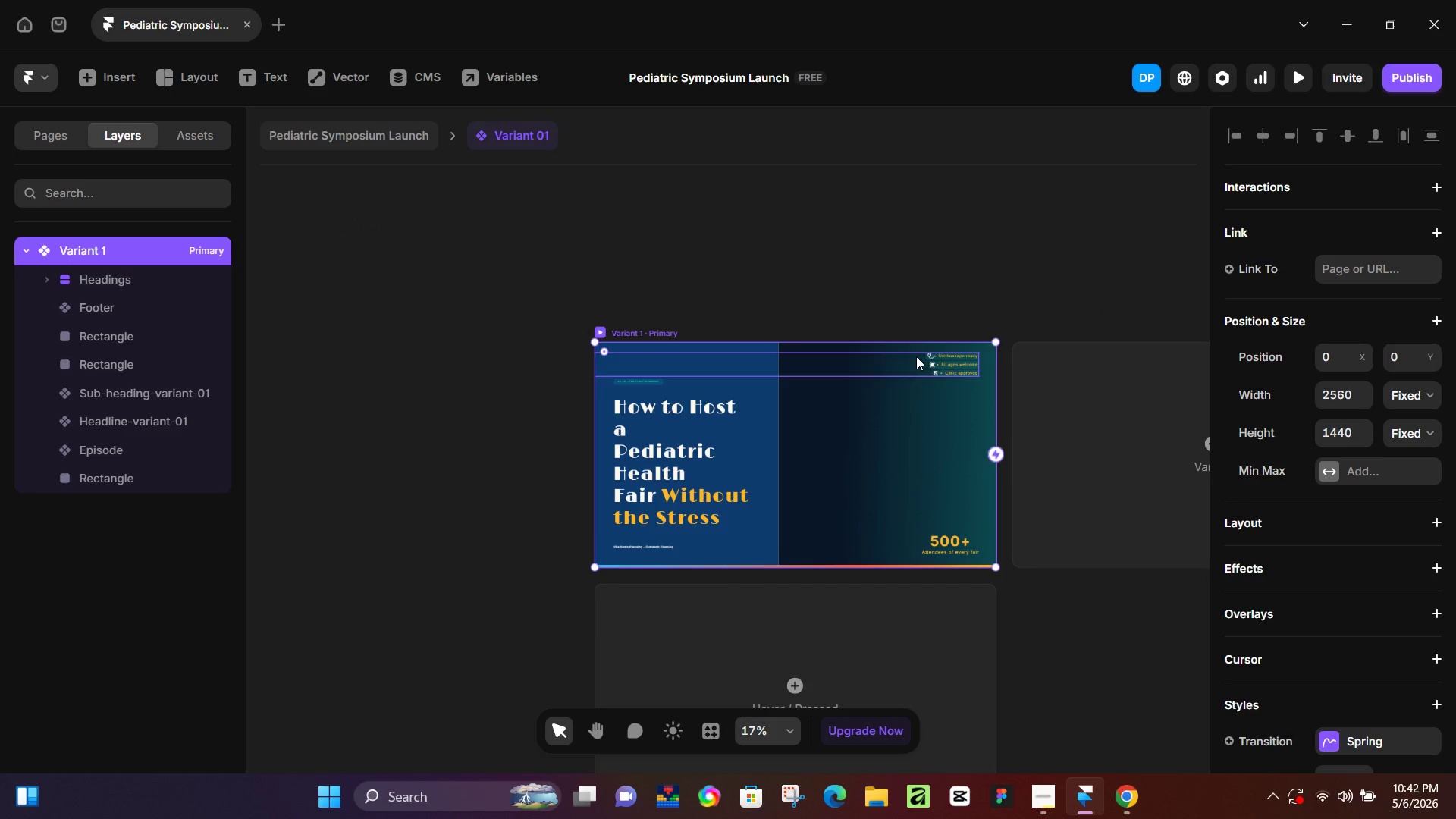 
key(Control+Z)
 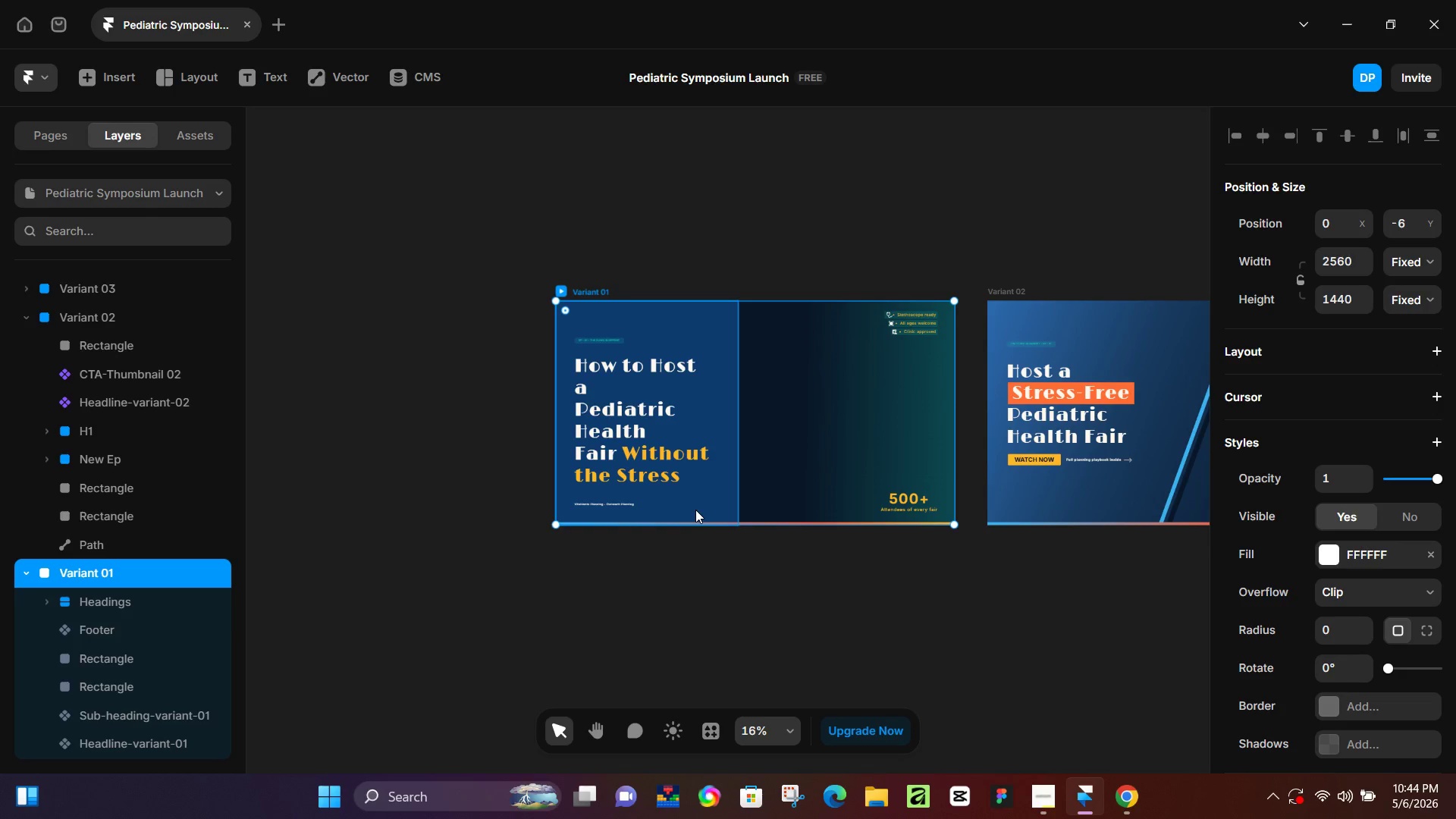 
wait(83.83)
 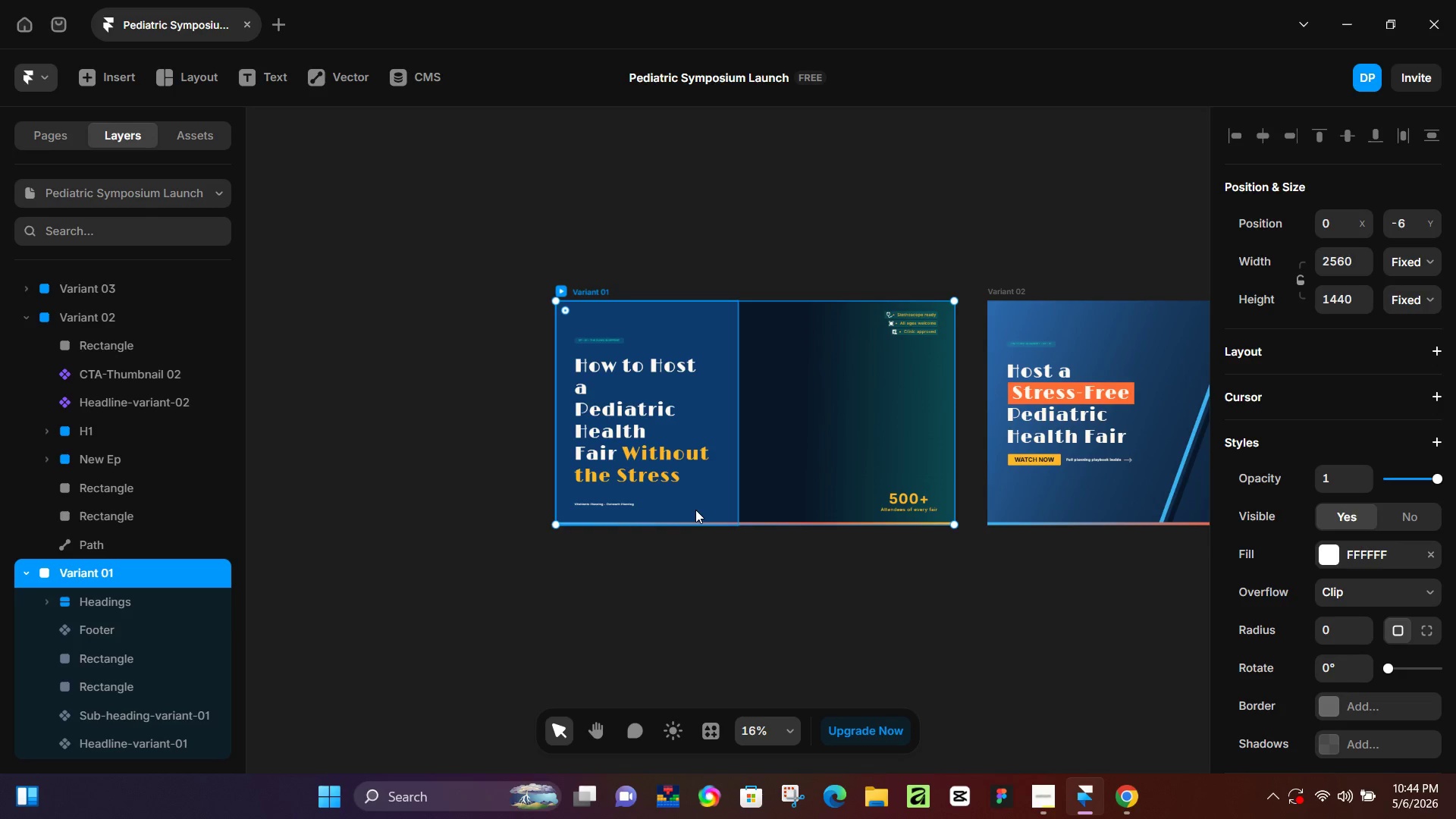 
hold_key(key=Space, duration=0.72)
 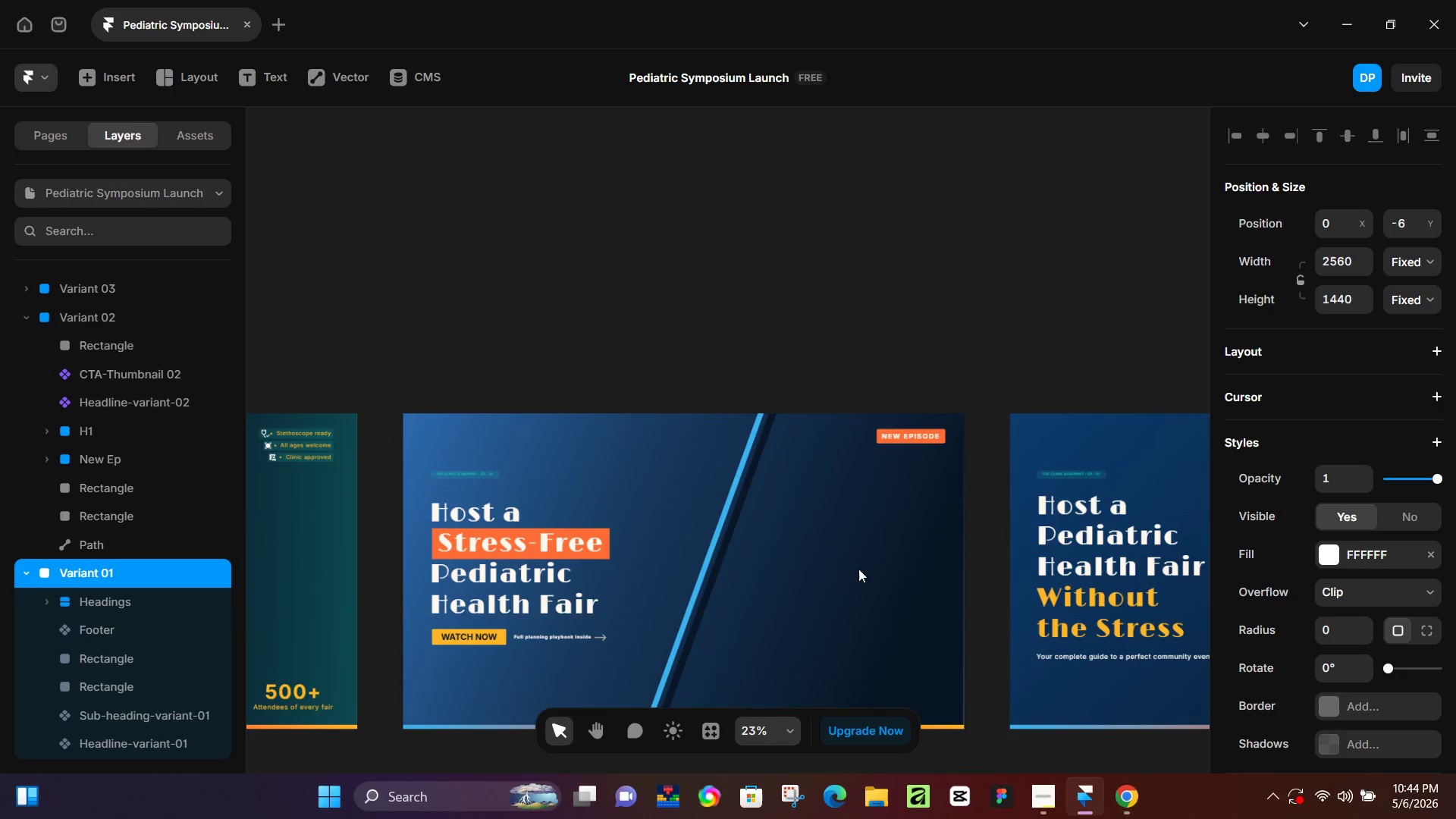 
left_click_drag(start_coordinate=[984, 435], to_coordinate=[529, 588])
 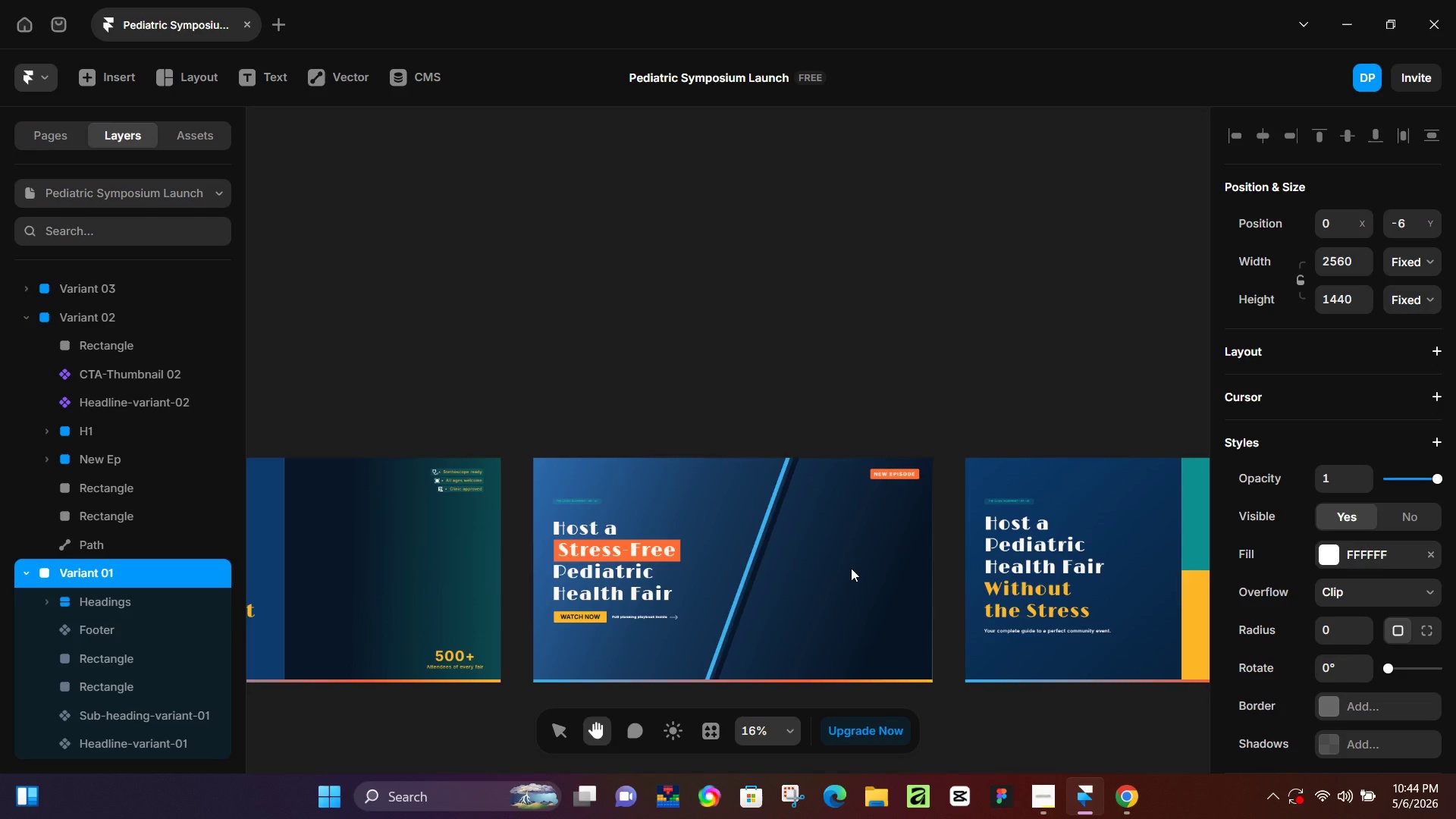 
hold_key(key=ControlLeft, duration=0.31)
 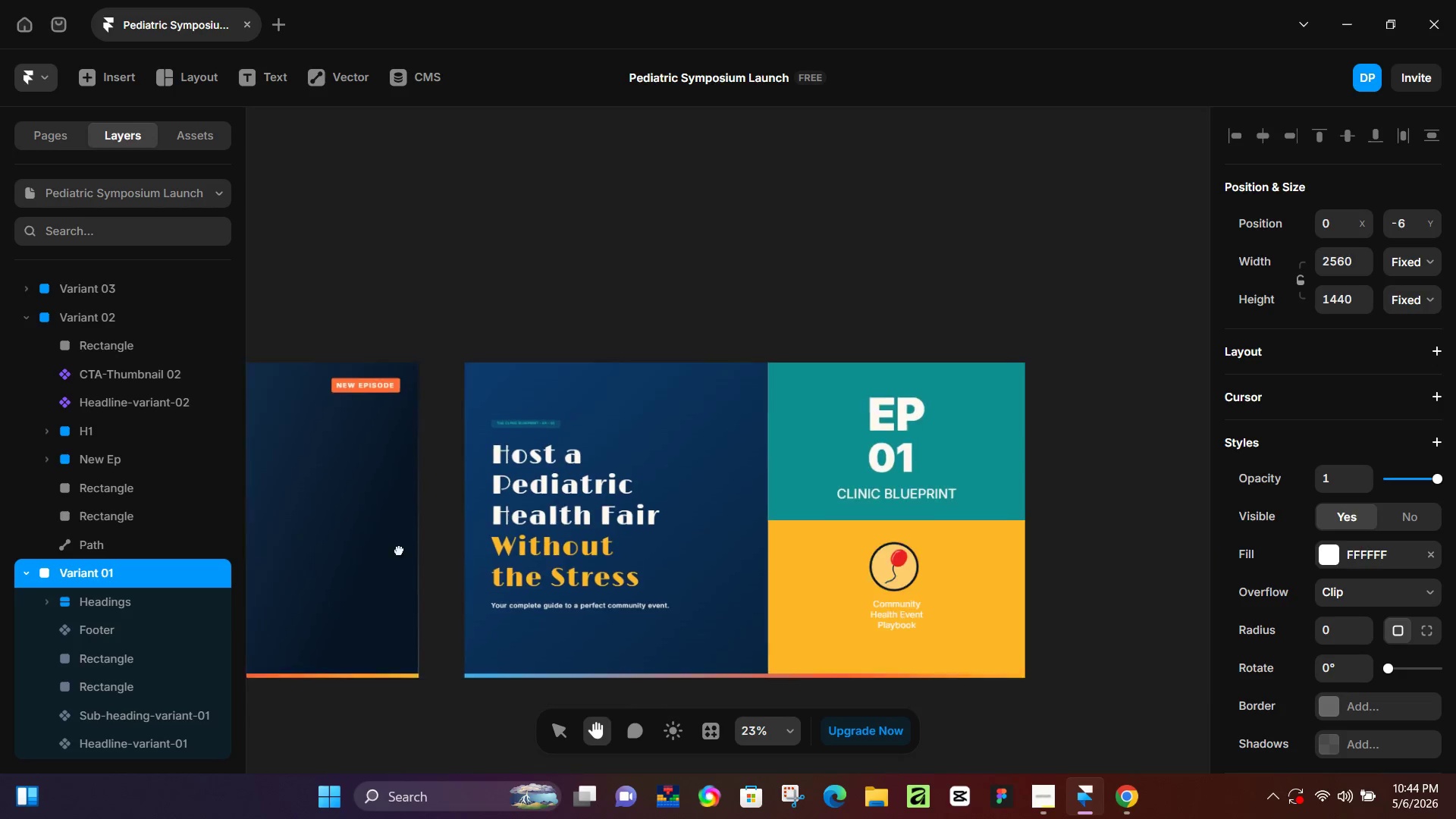 
hold_key(key=Space, duration=0.75)
 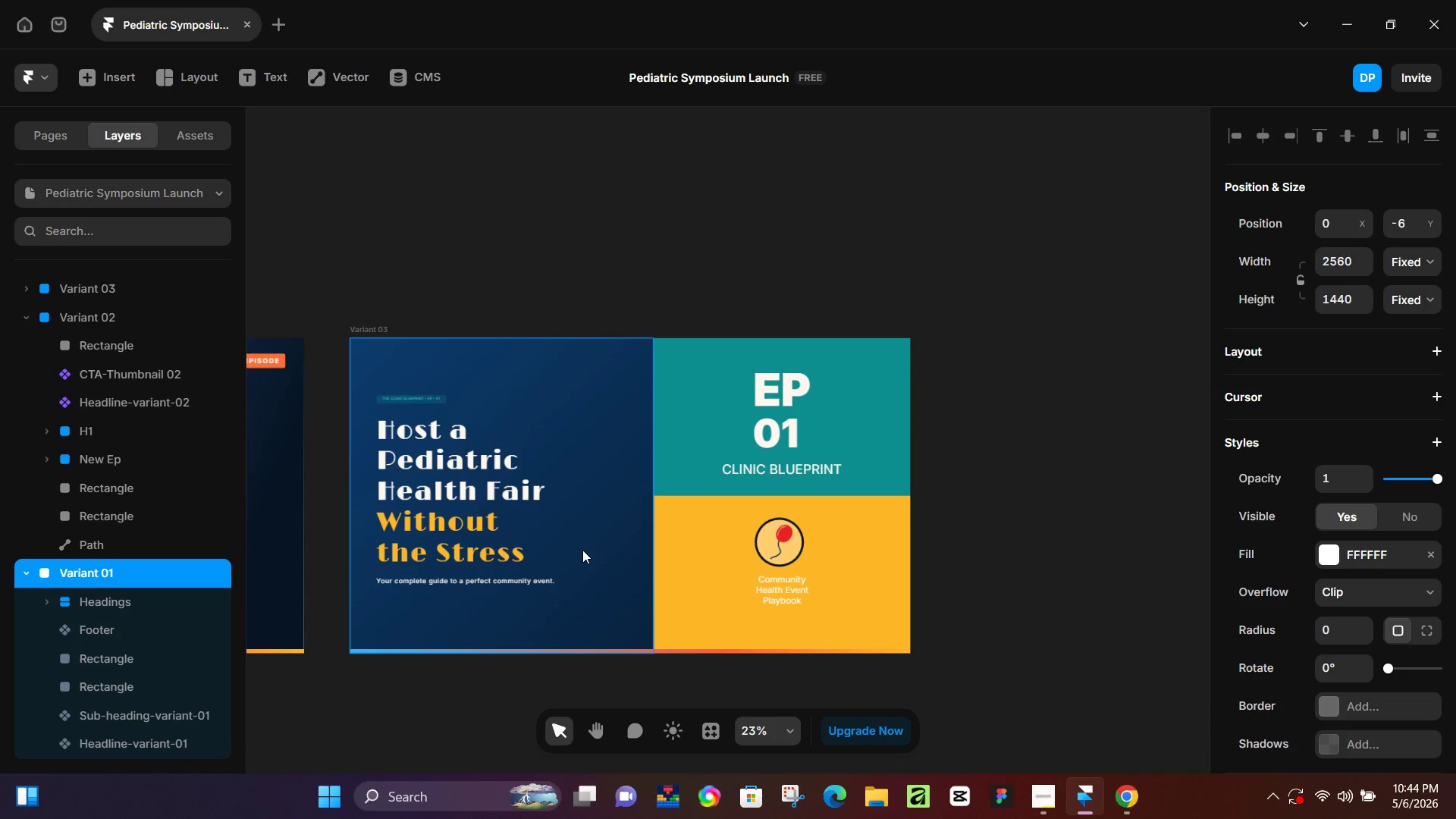 
left_click_drag(start_coordinate=[1049, 620], to_coordinate=[394, 544])
 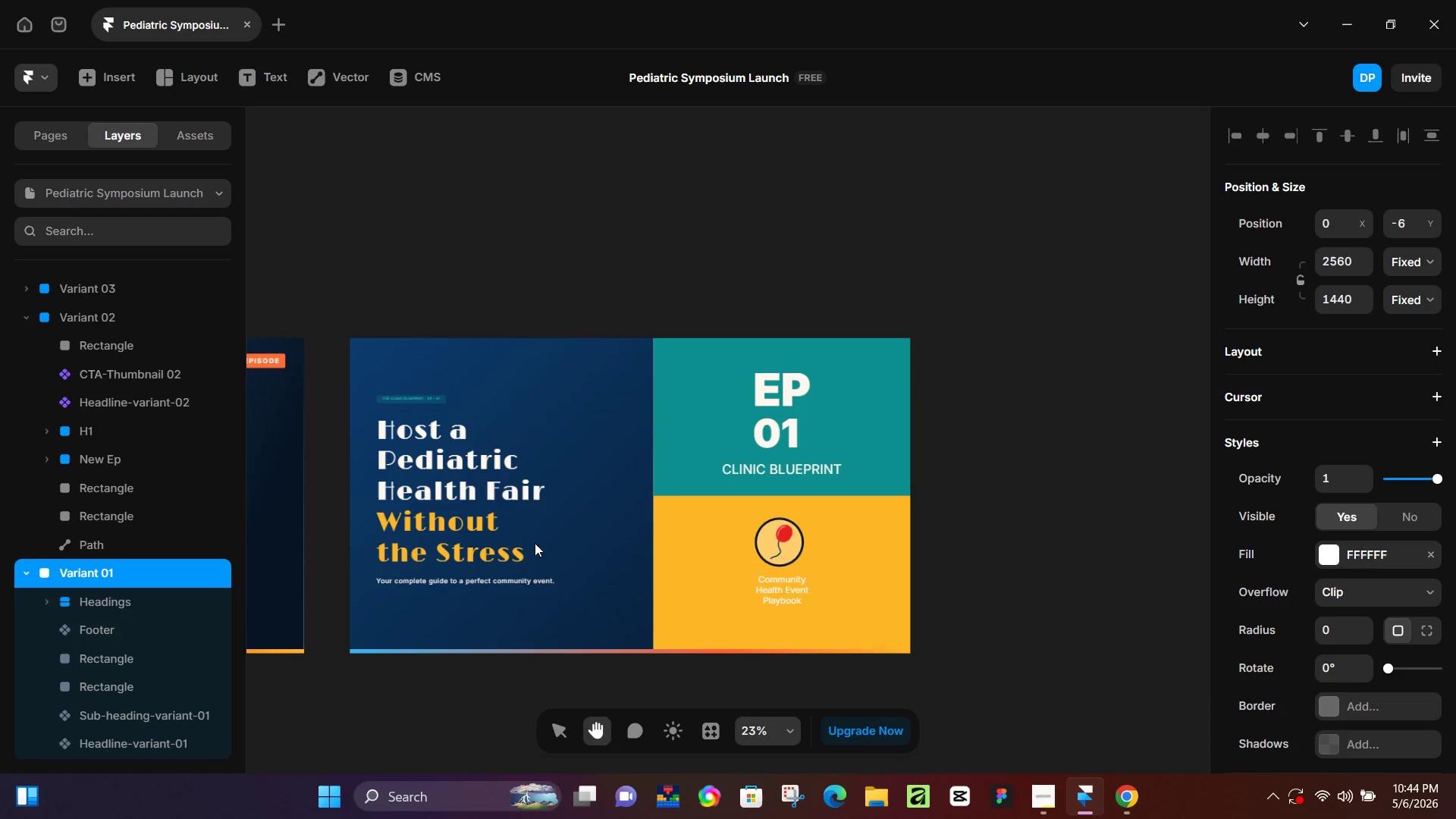 
scroll: coordinate [855, 569], scroll_direction: up, amount: 3.0
 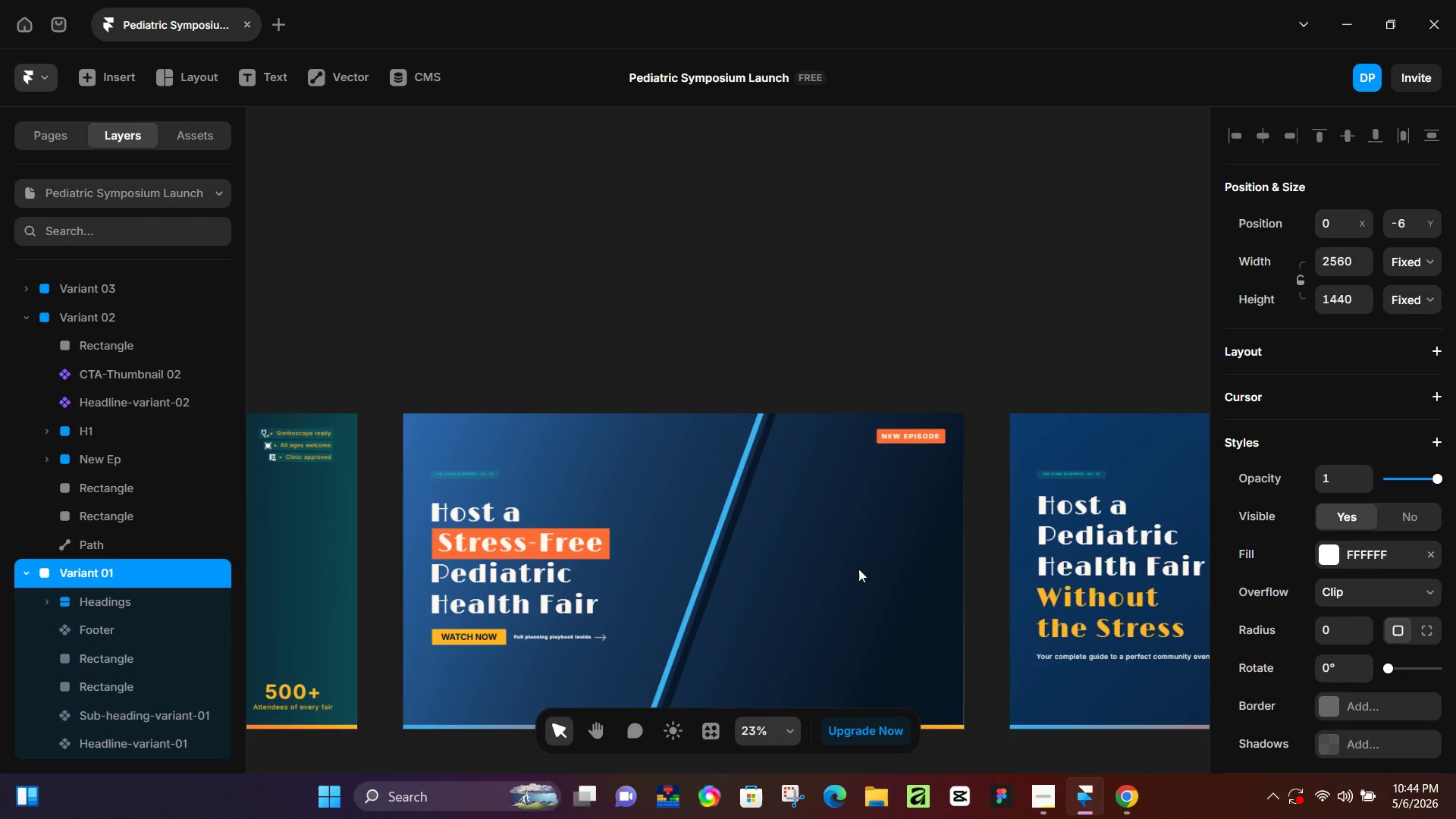 
wait(107.53)
 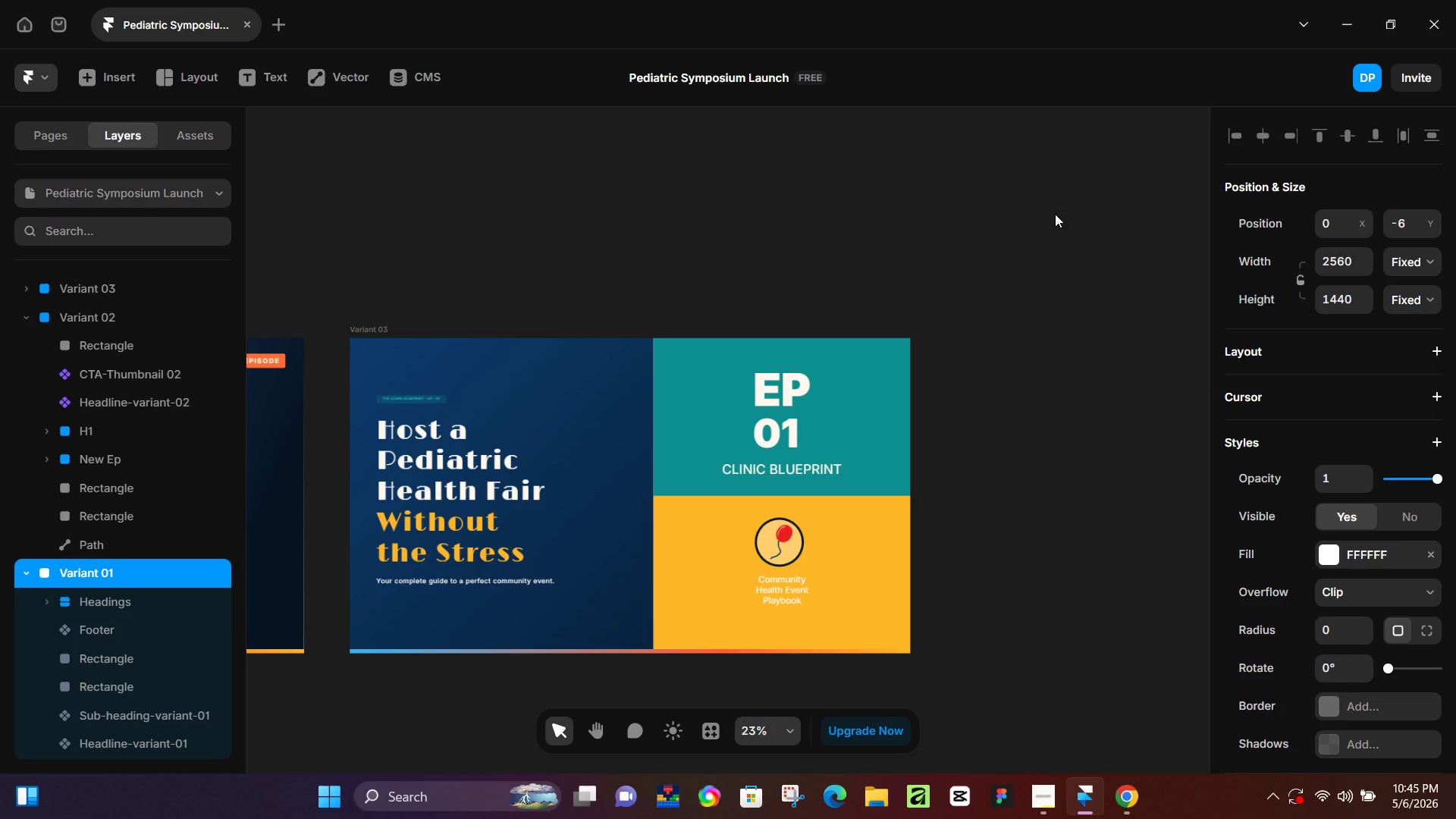 
left_click([796, 546])
 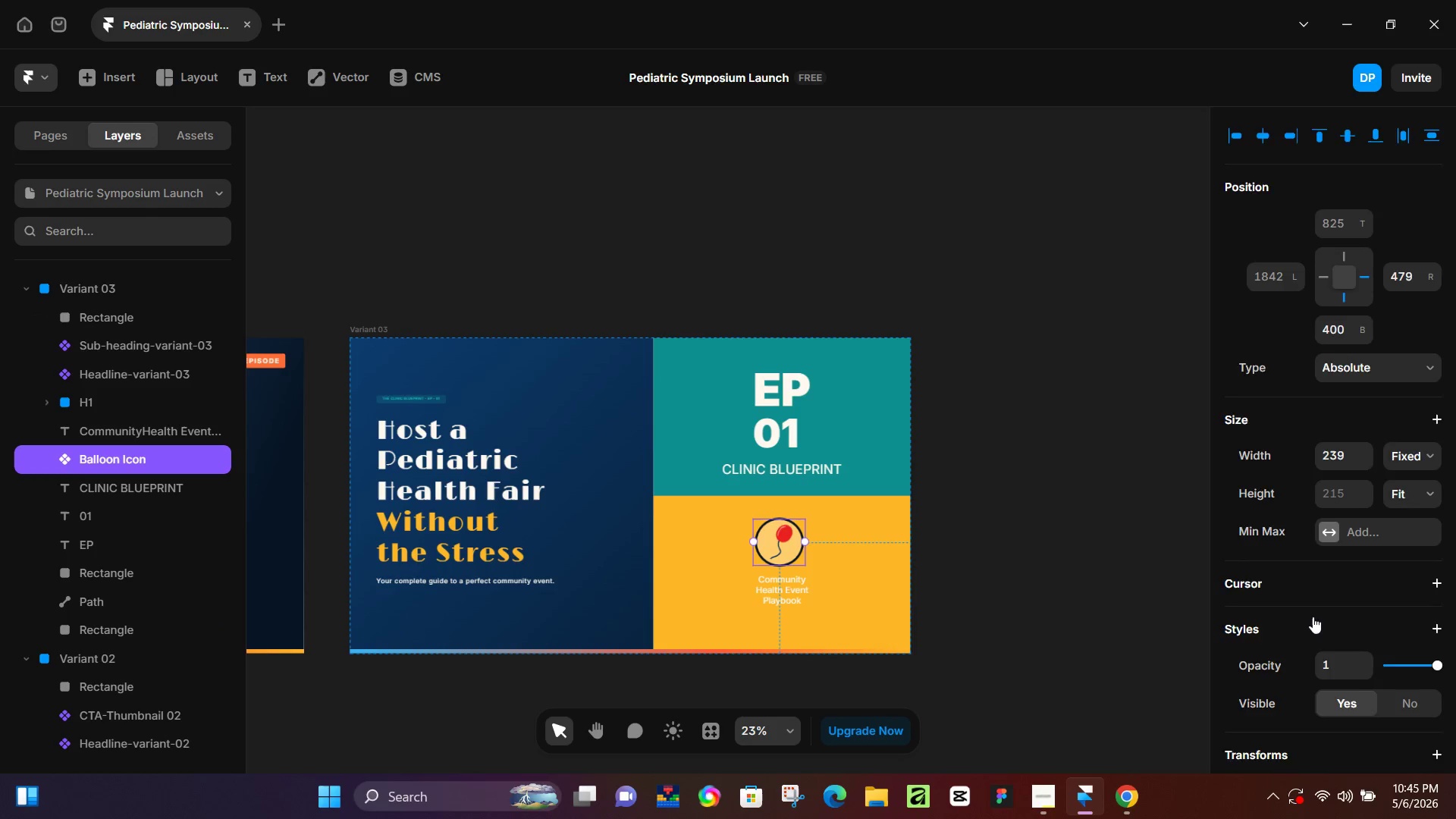 
scroll: coordinate [1313, 620], scroll_direction: down, amount: 5.0
 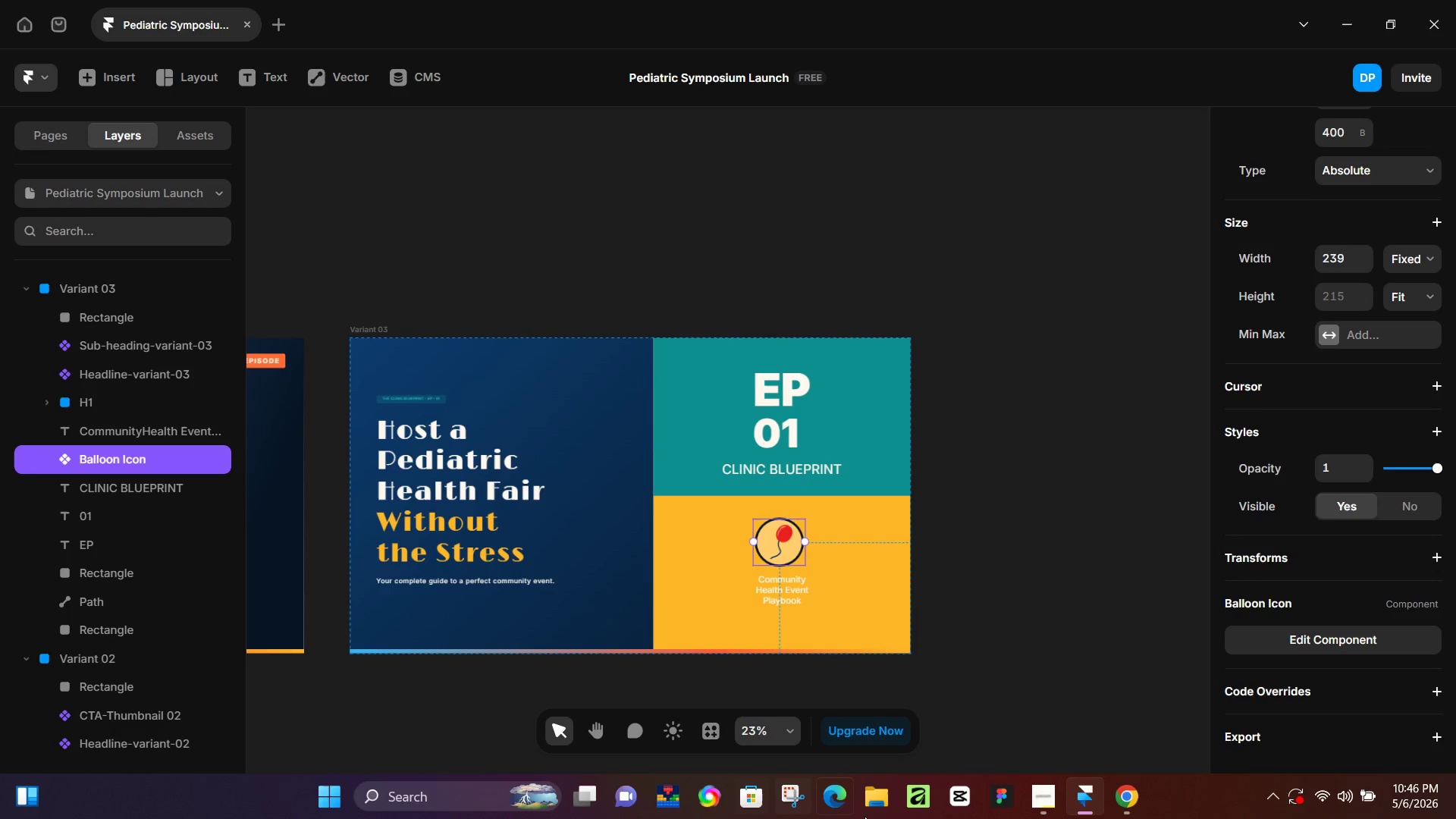 
wait(5.64)
 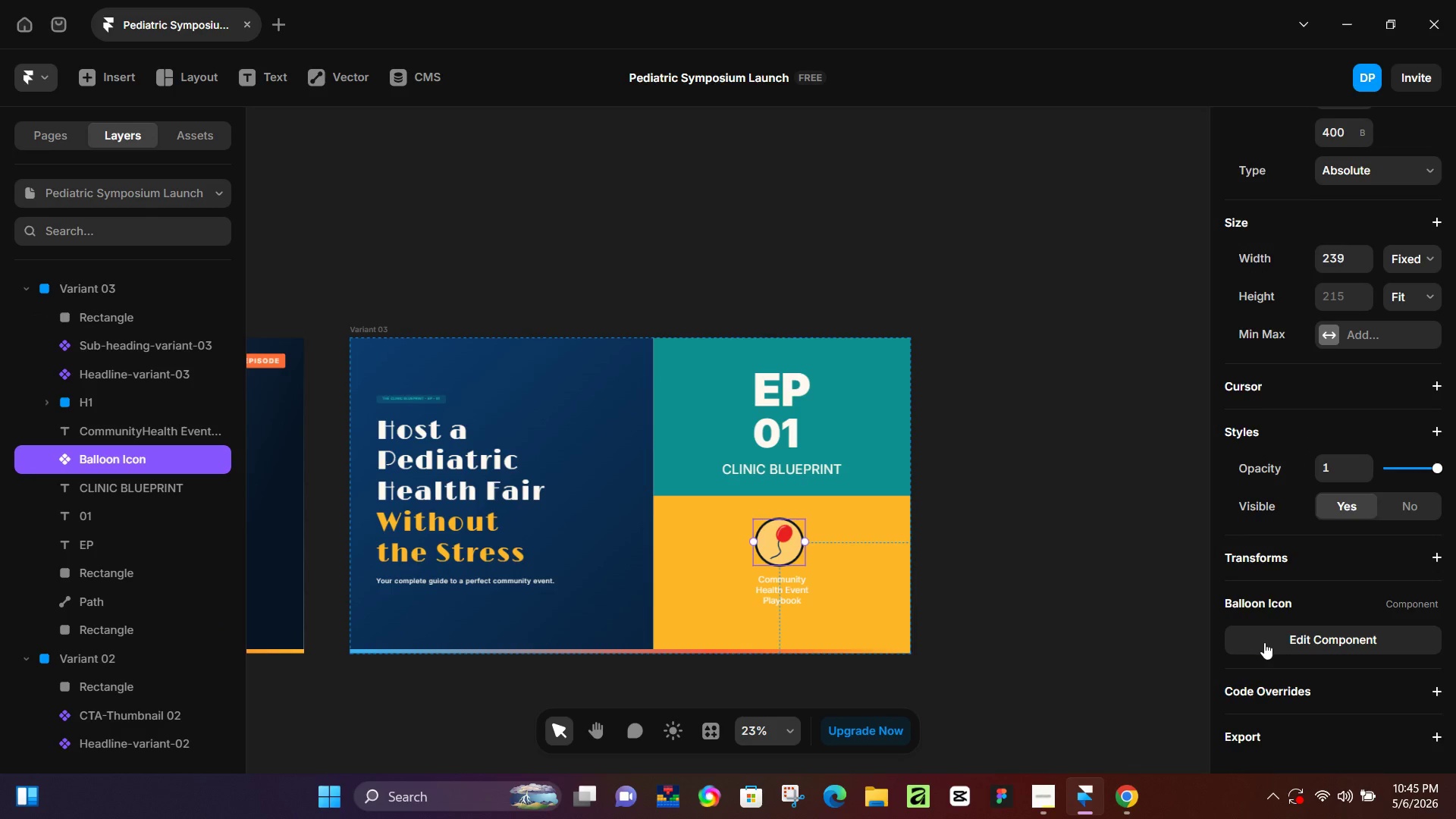 
left_click([1034, 783])